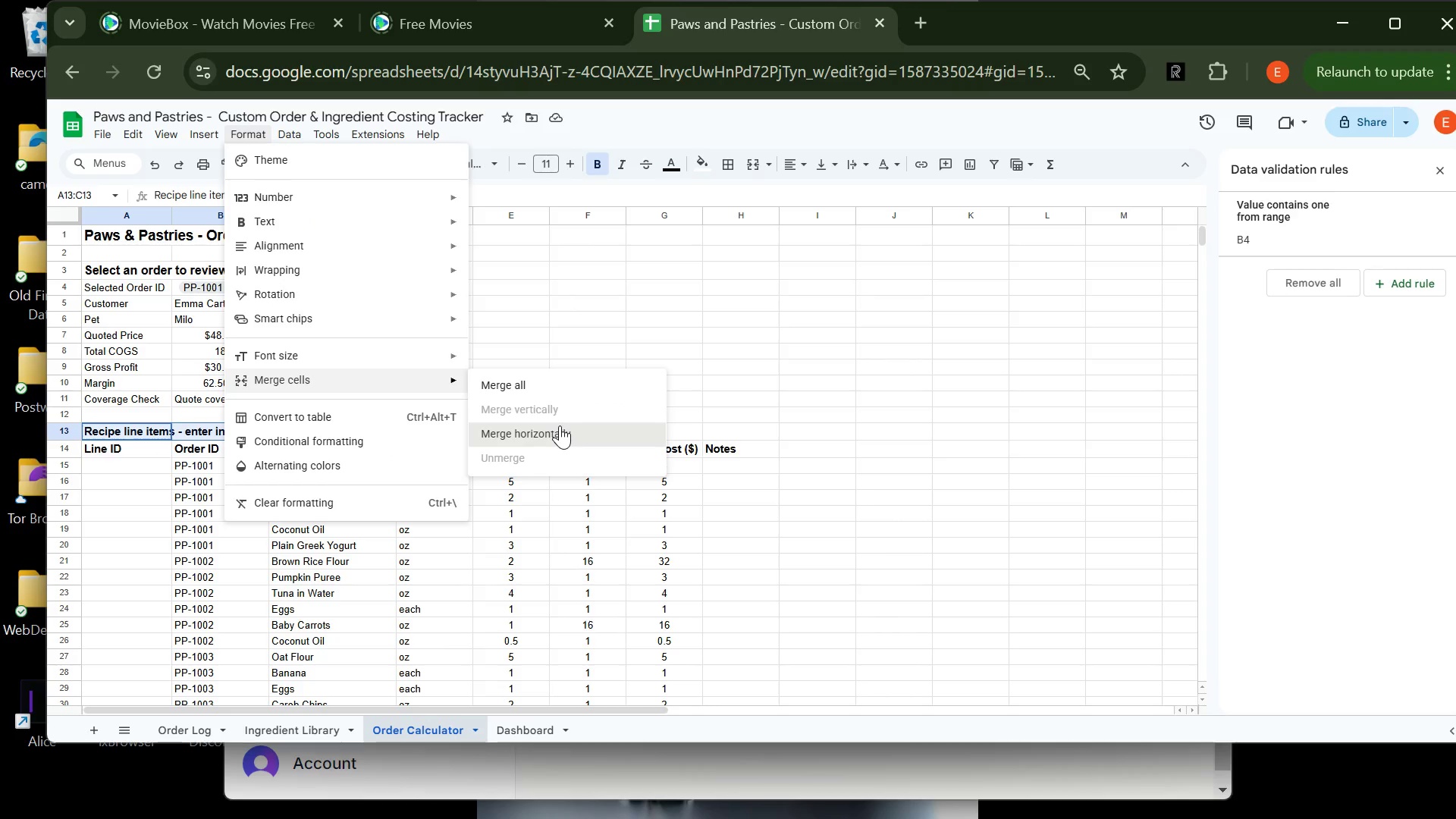 
left_click([560, 425])
 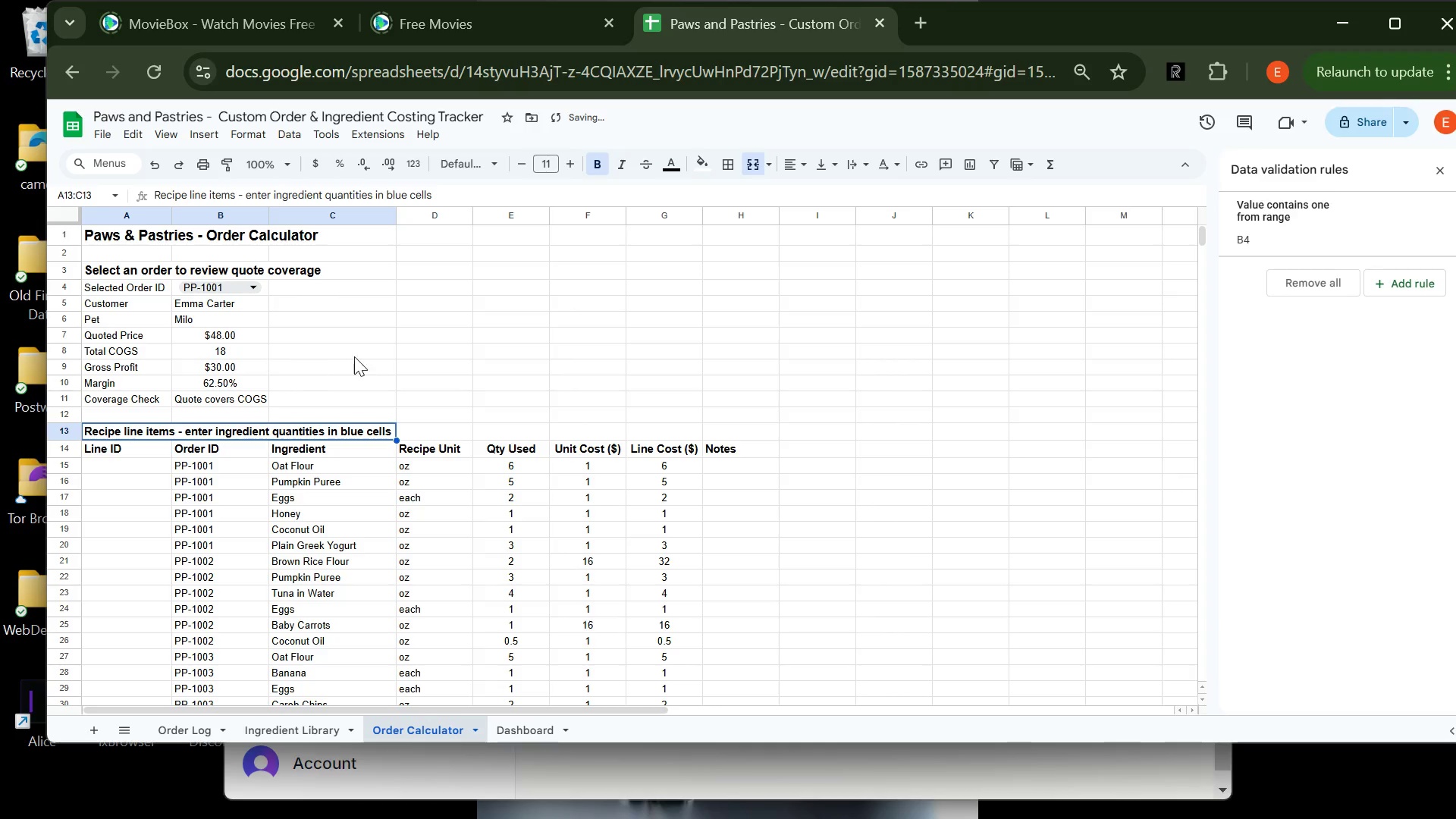 
left_click([361, 355])
 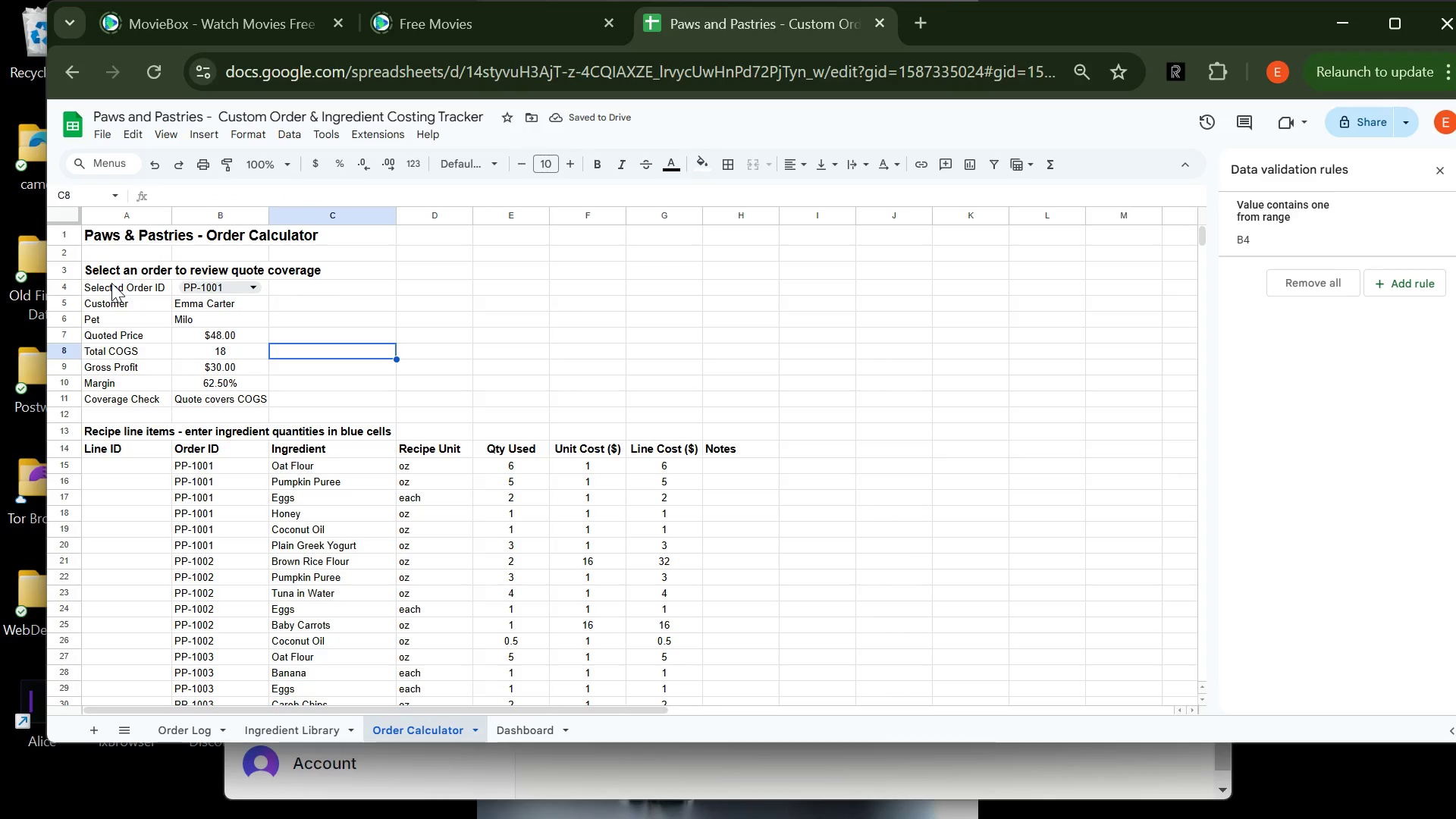 
left_click_drag(start_coordinate=[111, 283], to_coordinate=[235, 403])
 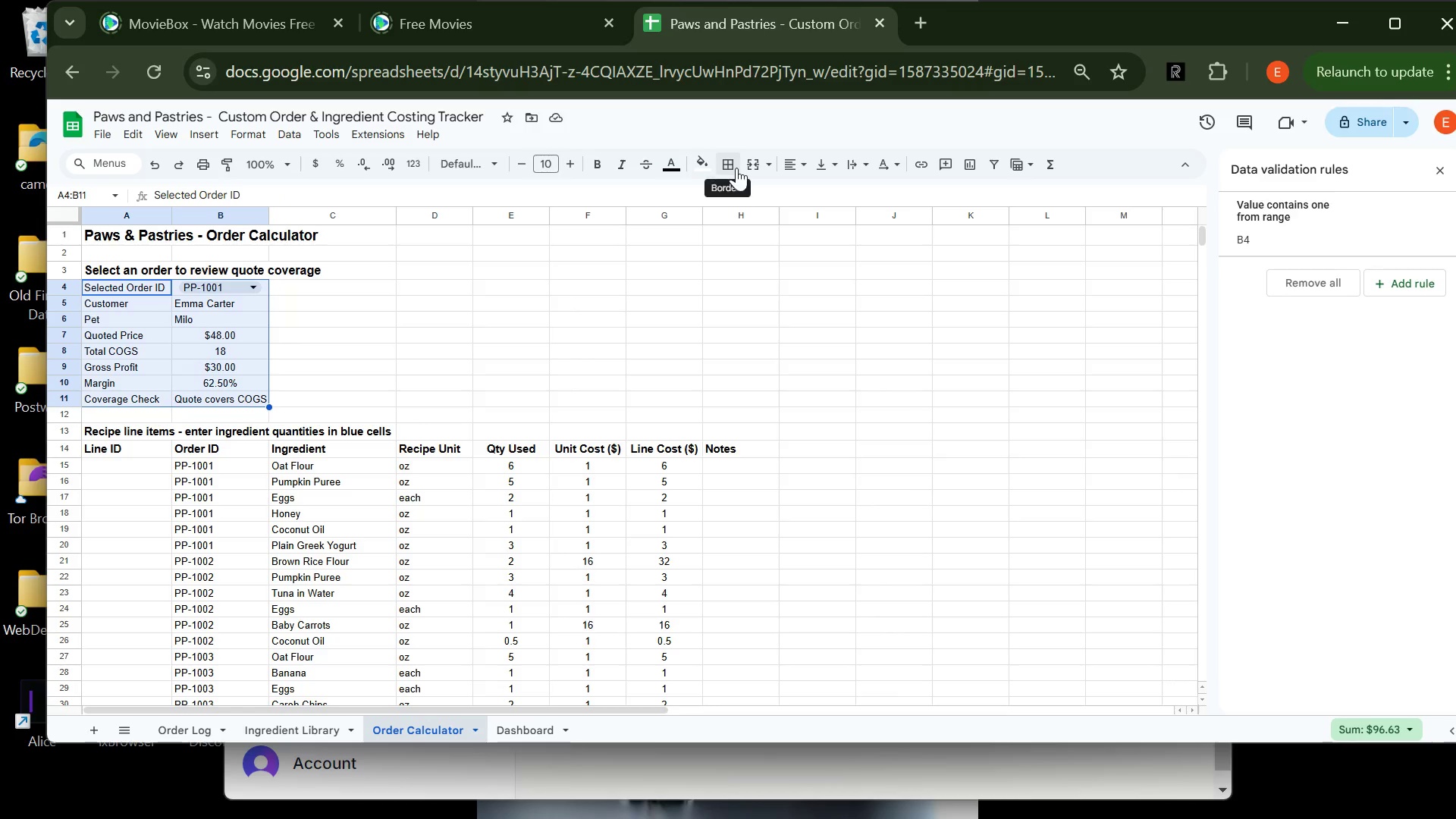 
left_click([736, 168])
 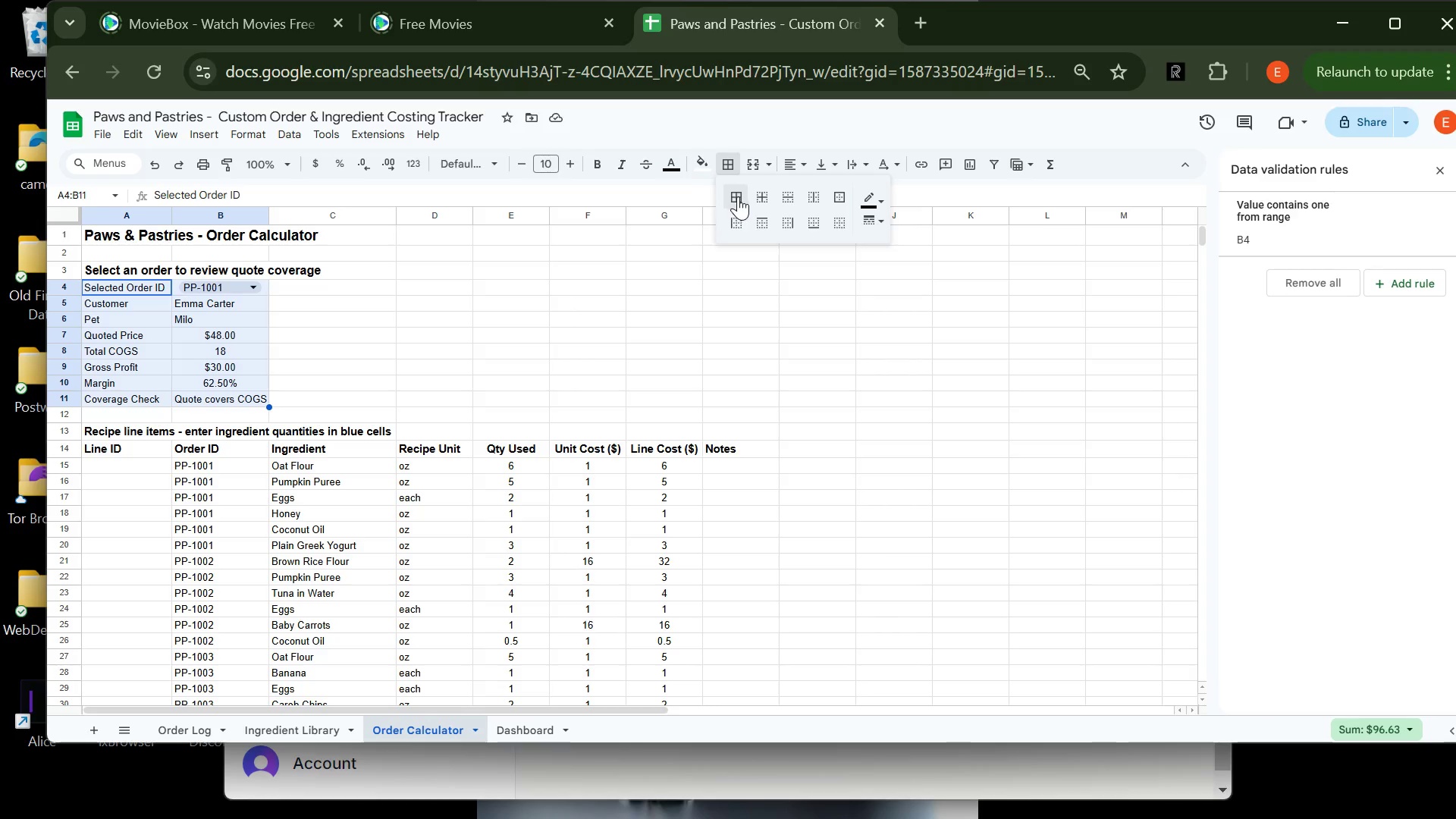 
left_click([738, 198])
 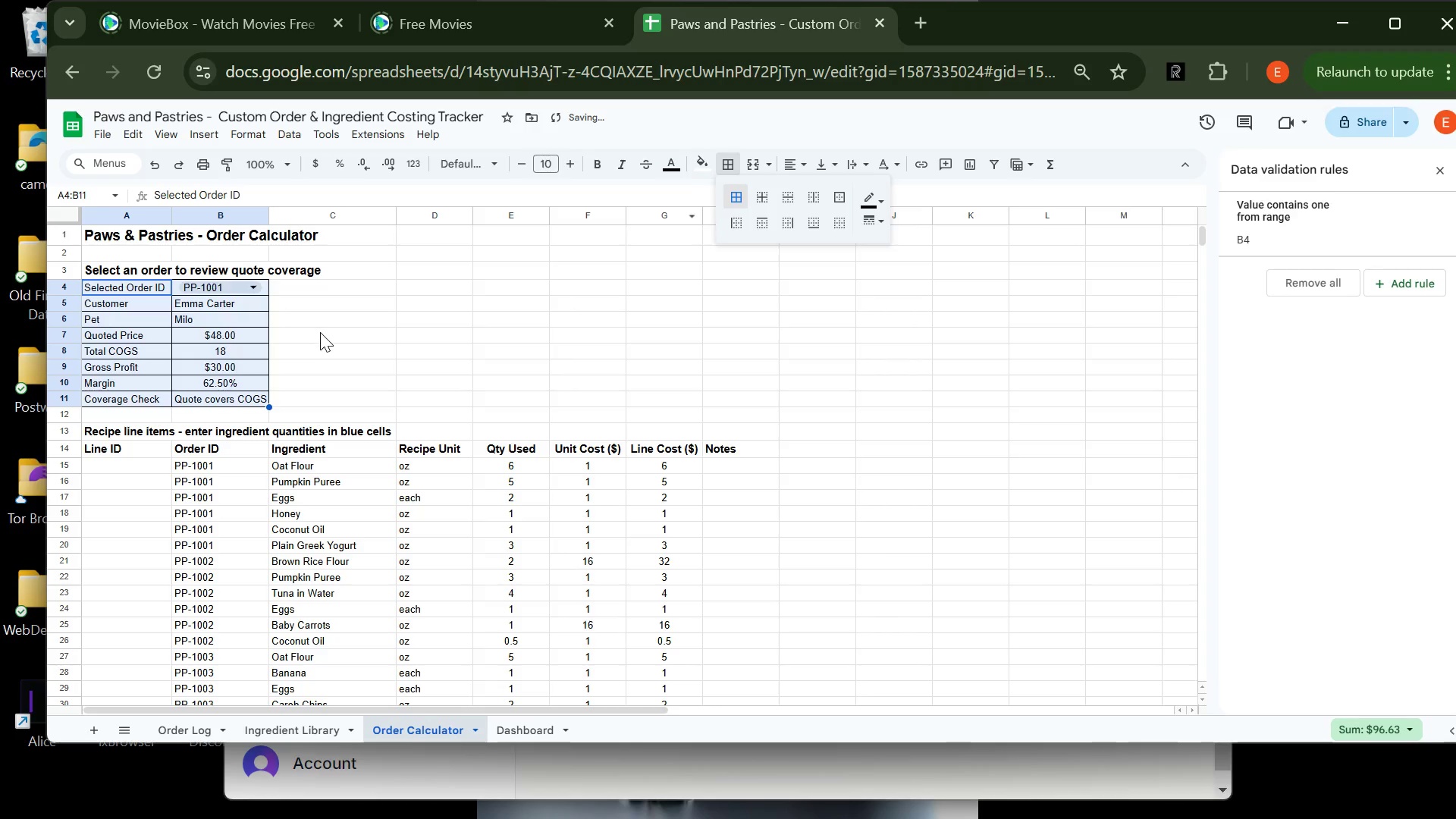 
left_click([320, 331])
 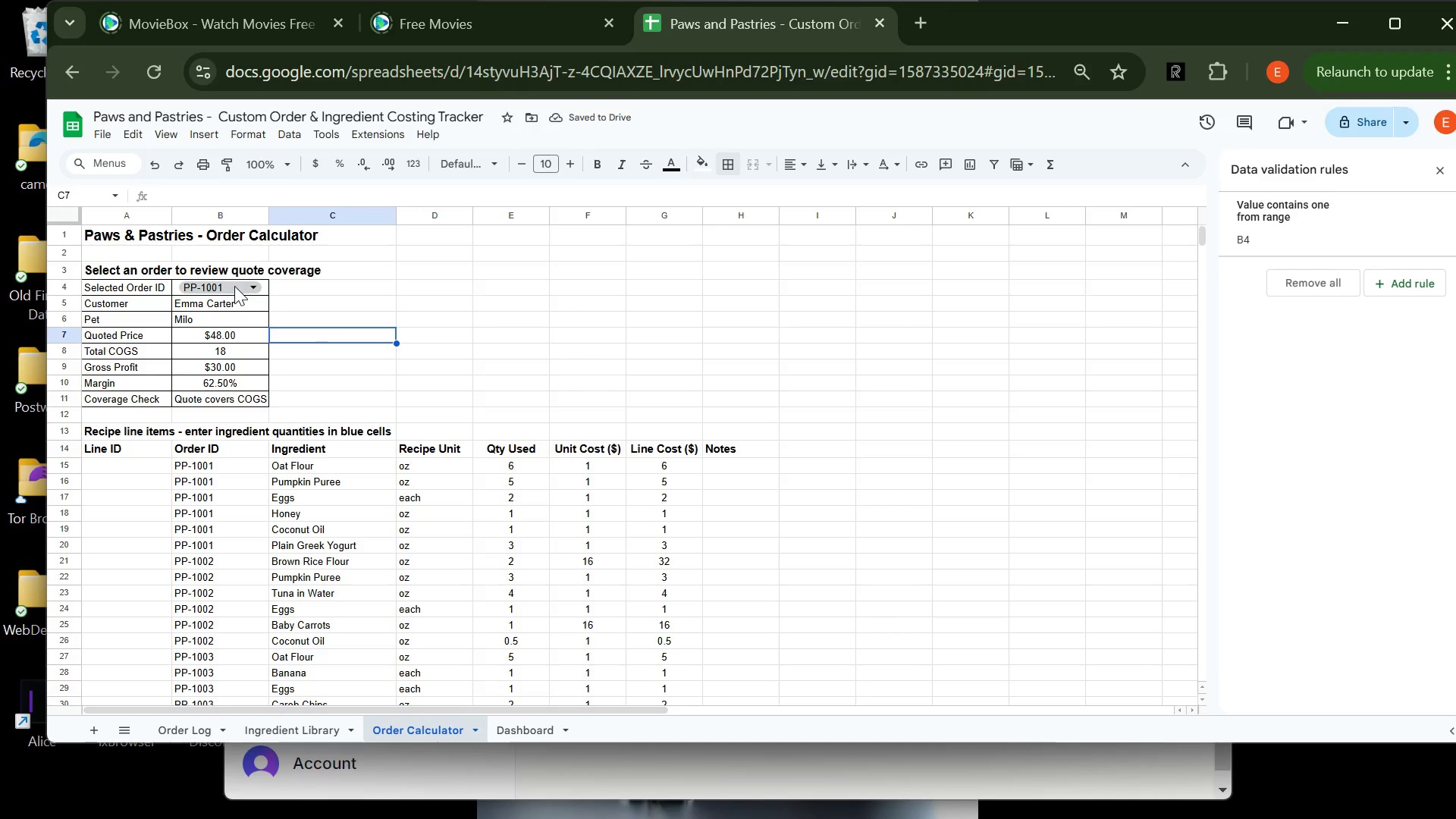 
left_click([237, 286])
 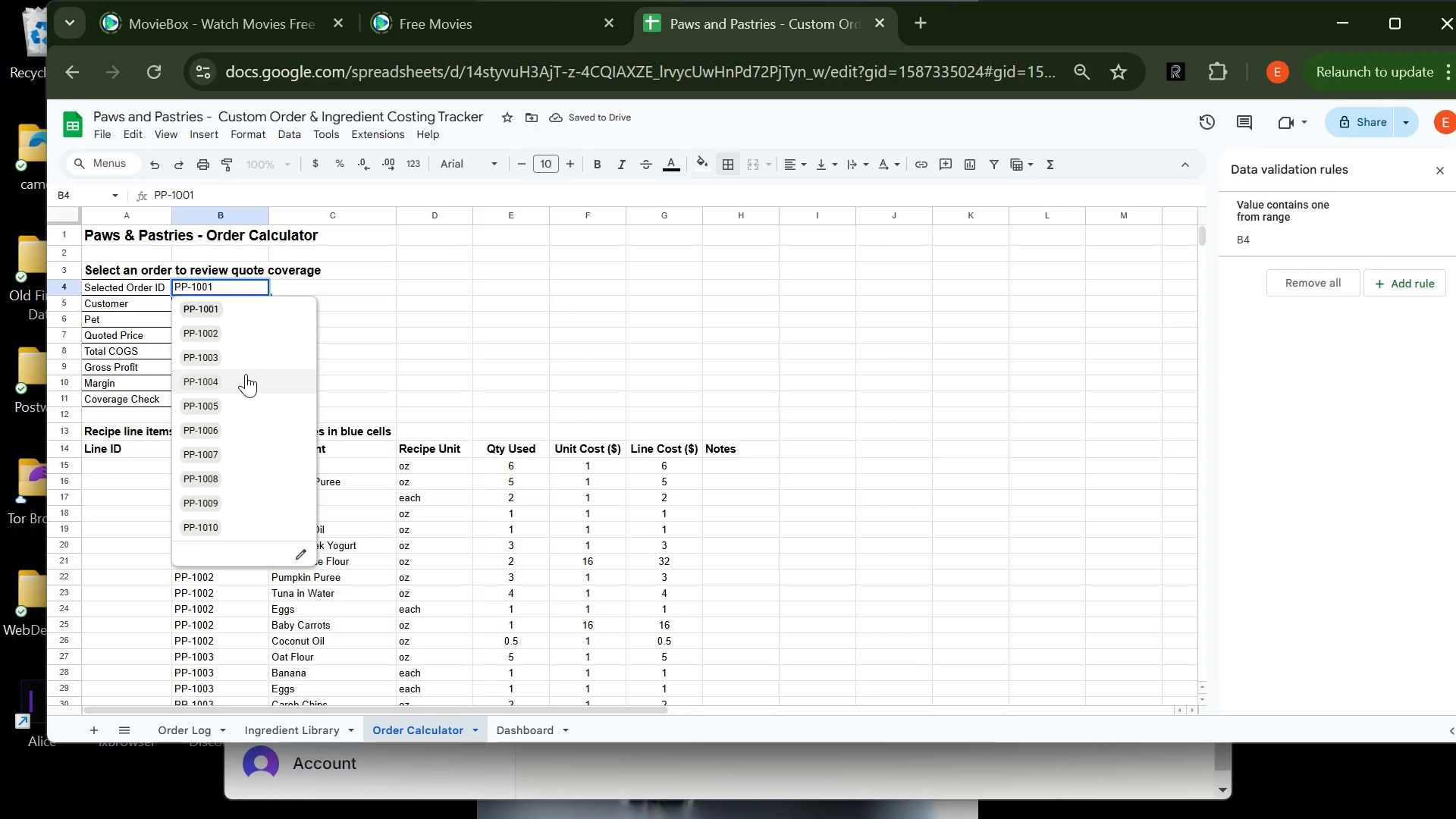 
left_click([246, 372])
 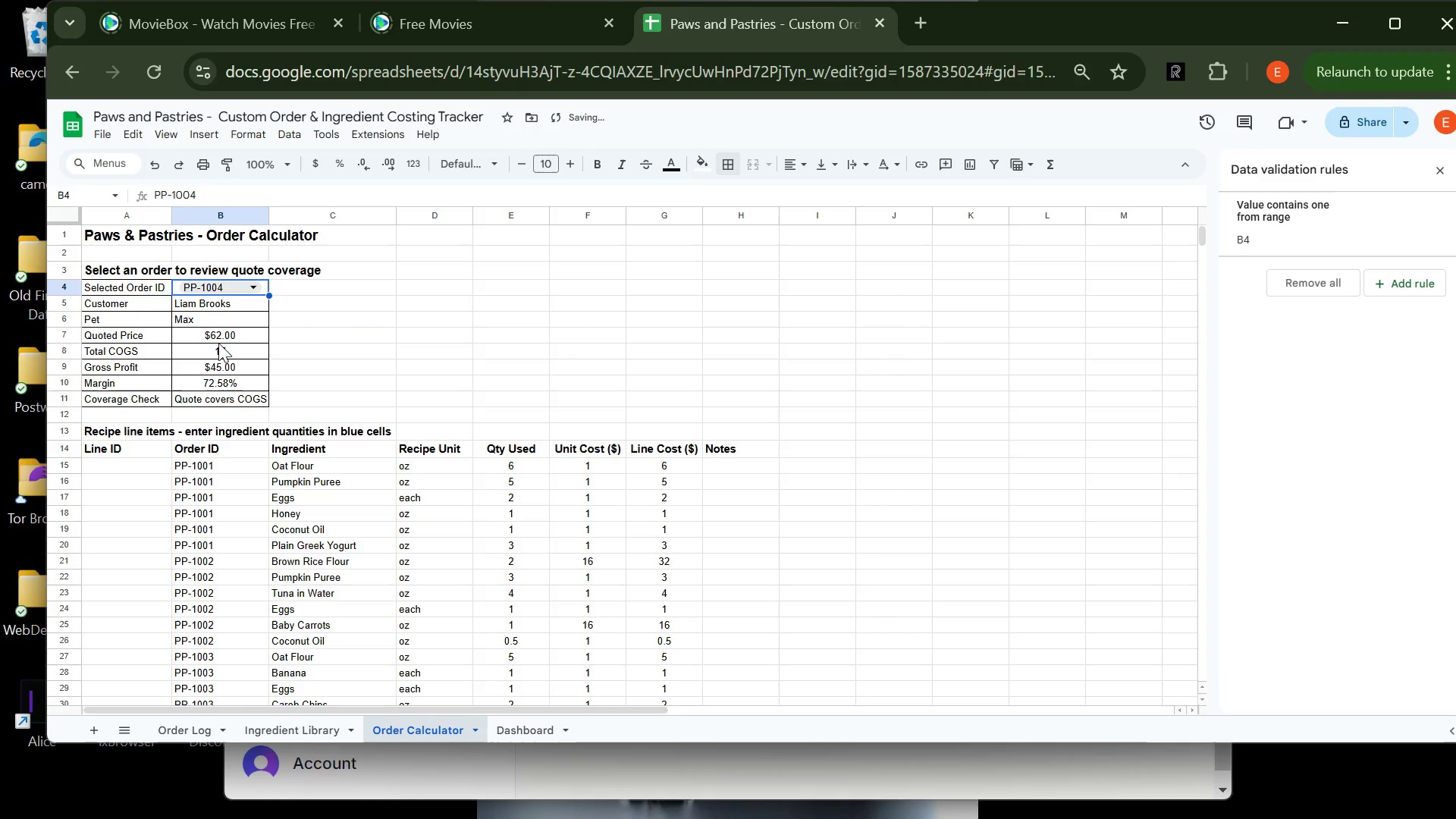 
left_click([191, 338])
 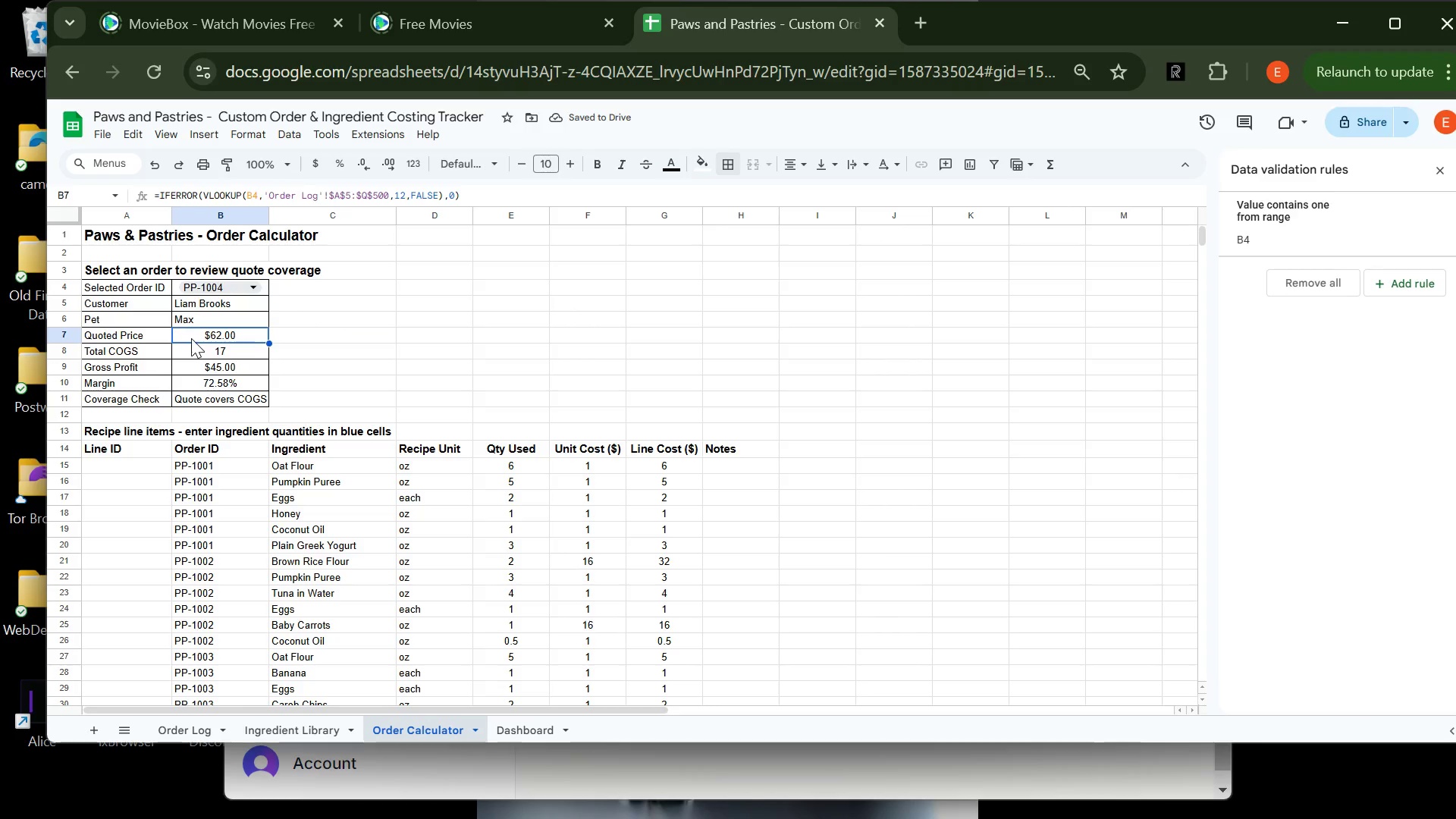 
left_click_drag(start_coordinate=[191, 338], to_coordinate=[199, 383])
 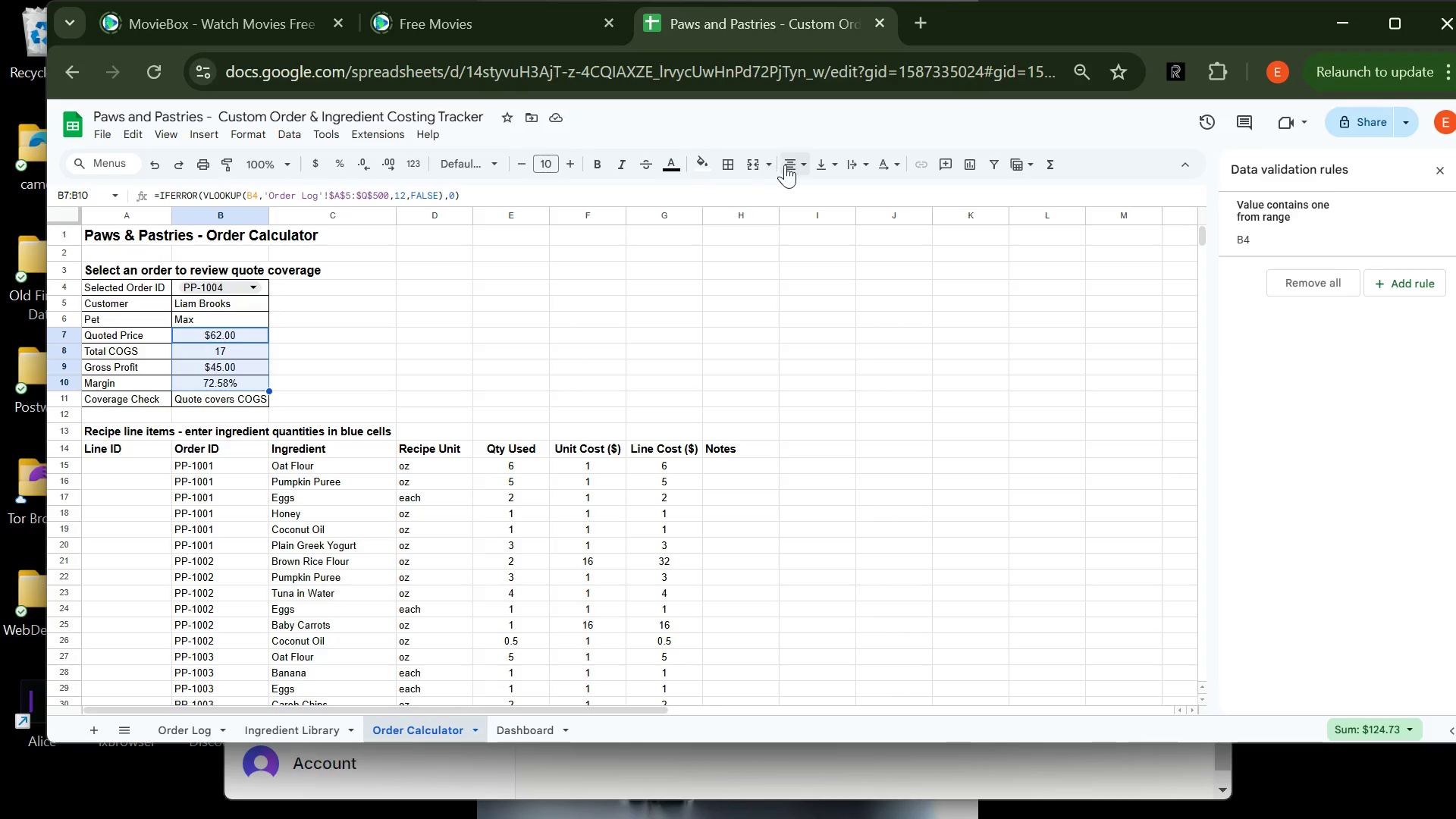 
left_click([796, 165])
 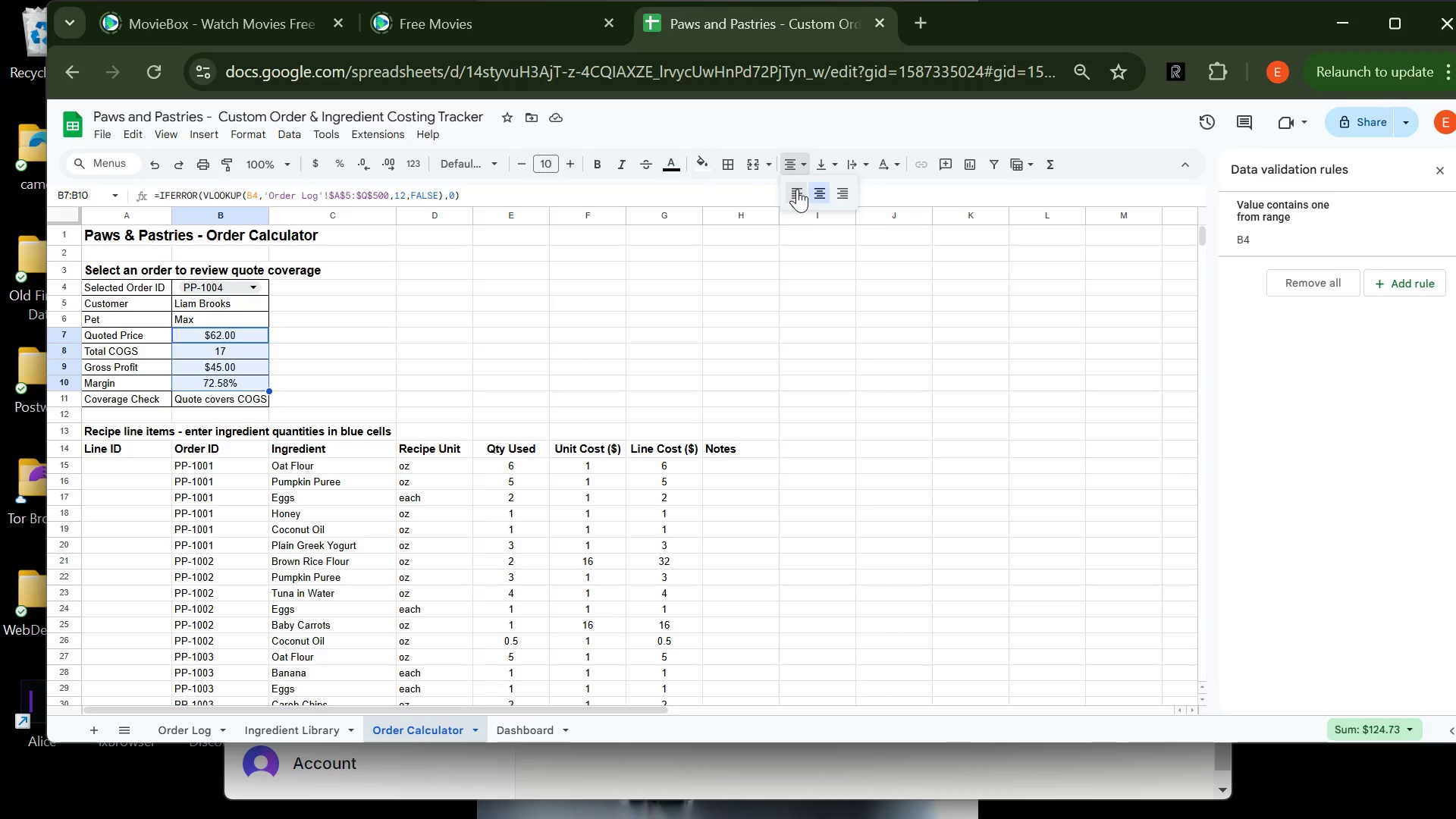 
left_click([797, 189])
 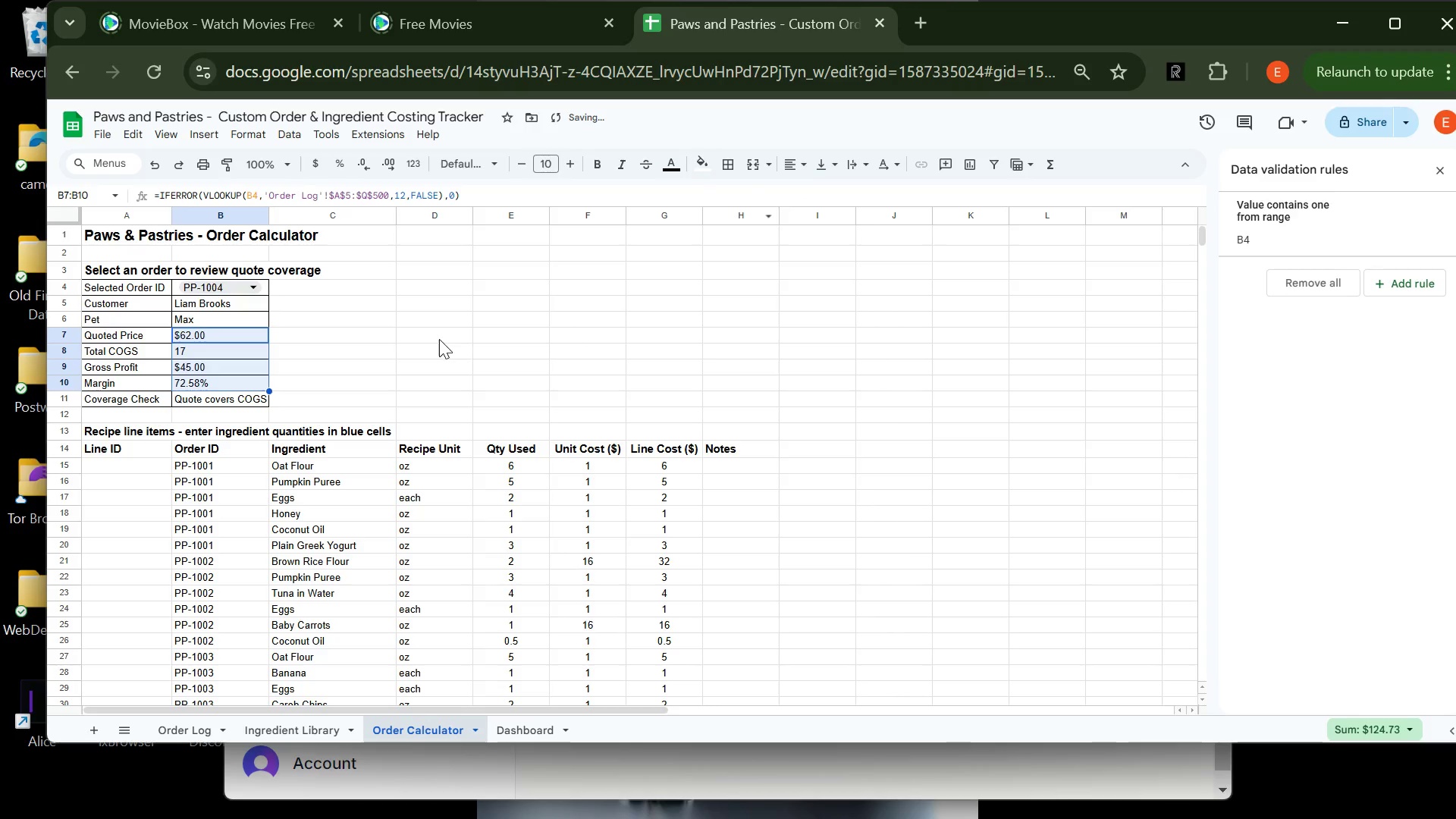 
left_click([438, 339])
 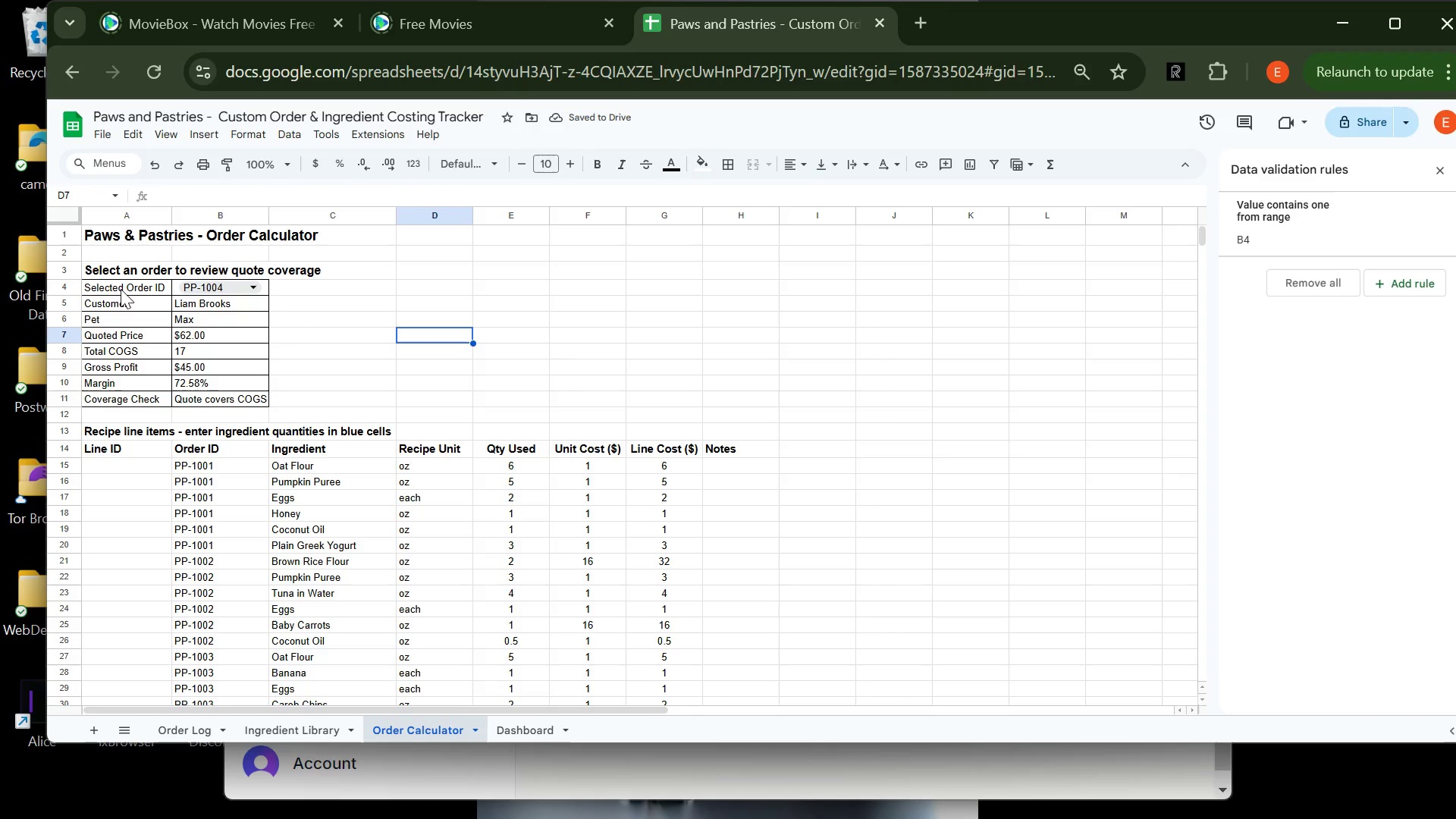 
left_click([121, 288])
 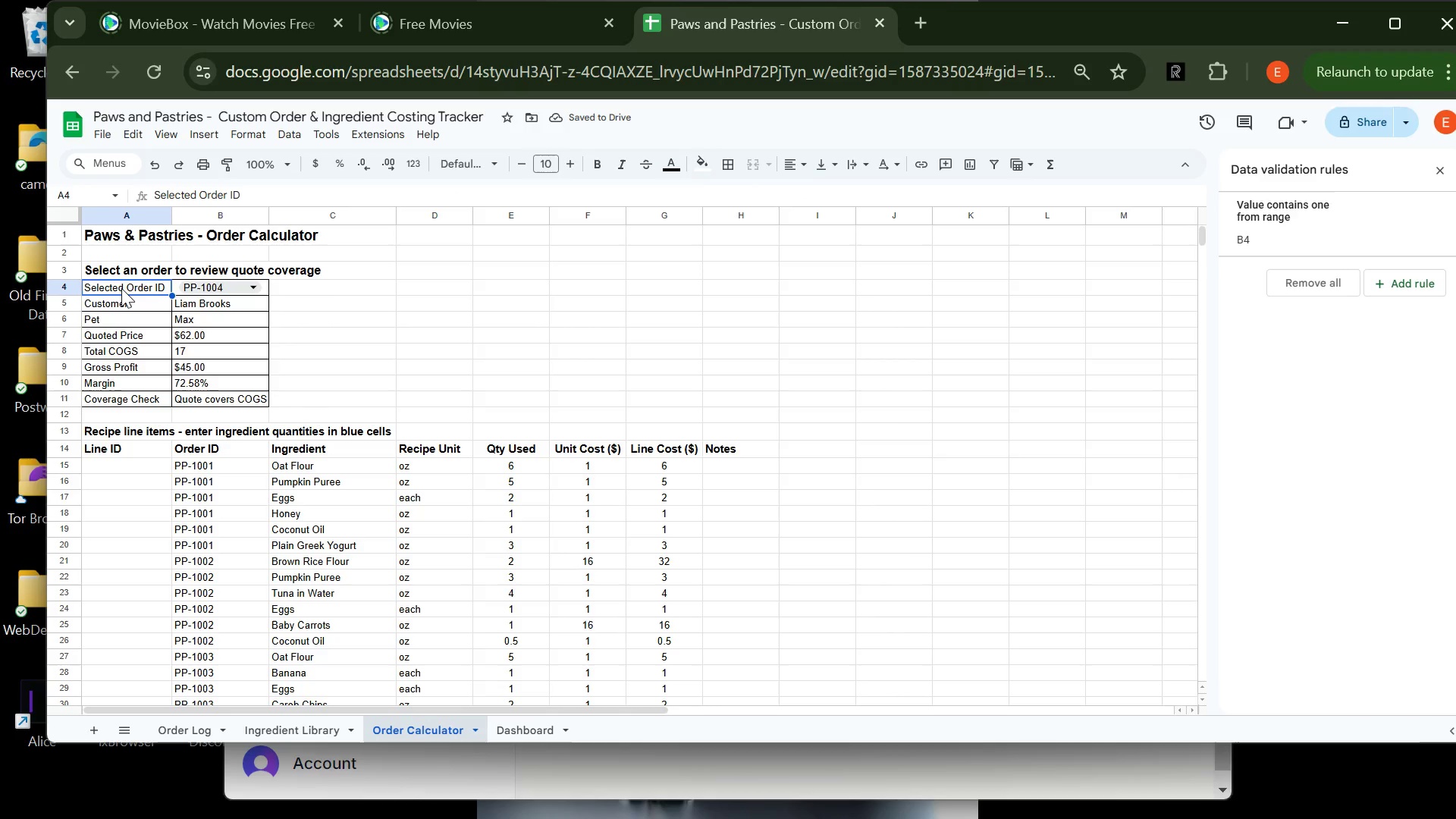 
left_click_drag(start_coordinate=[121, 288], to_coordinate=[131, 397])
 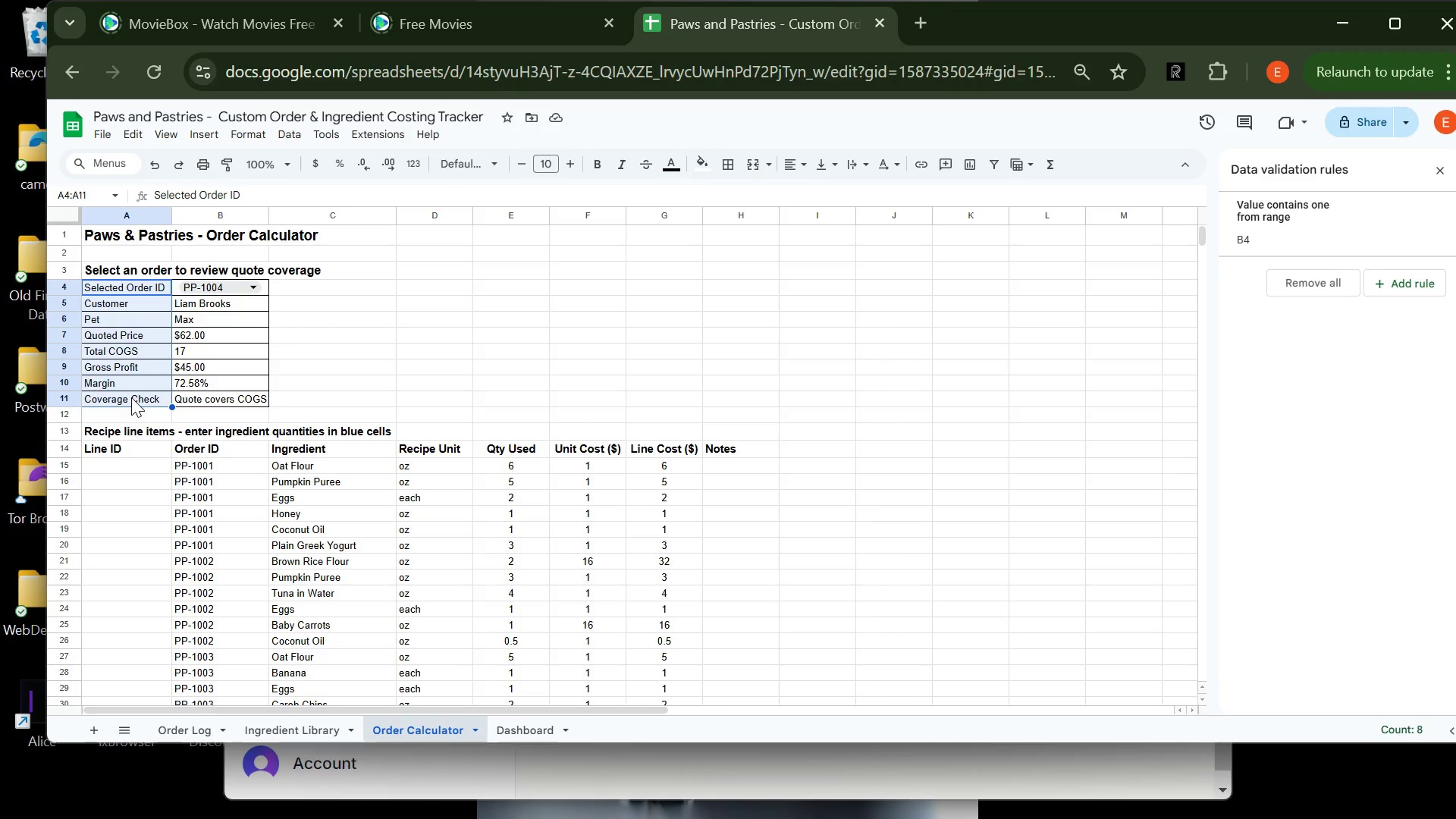 
key(Control+ControlLeft)
 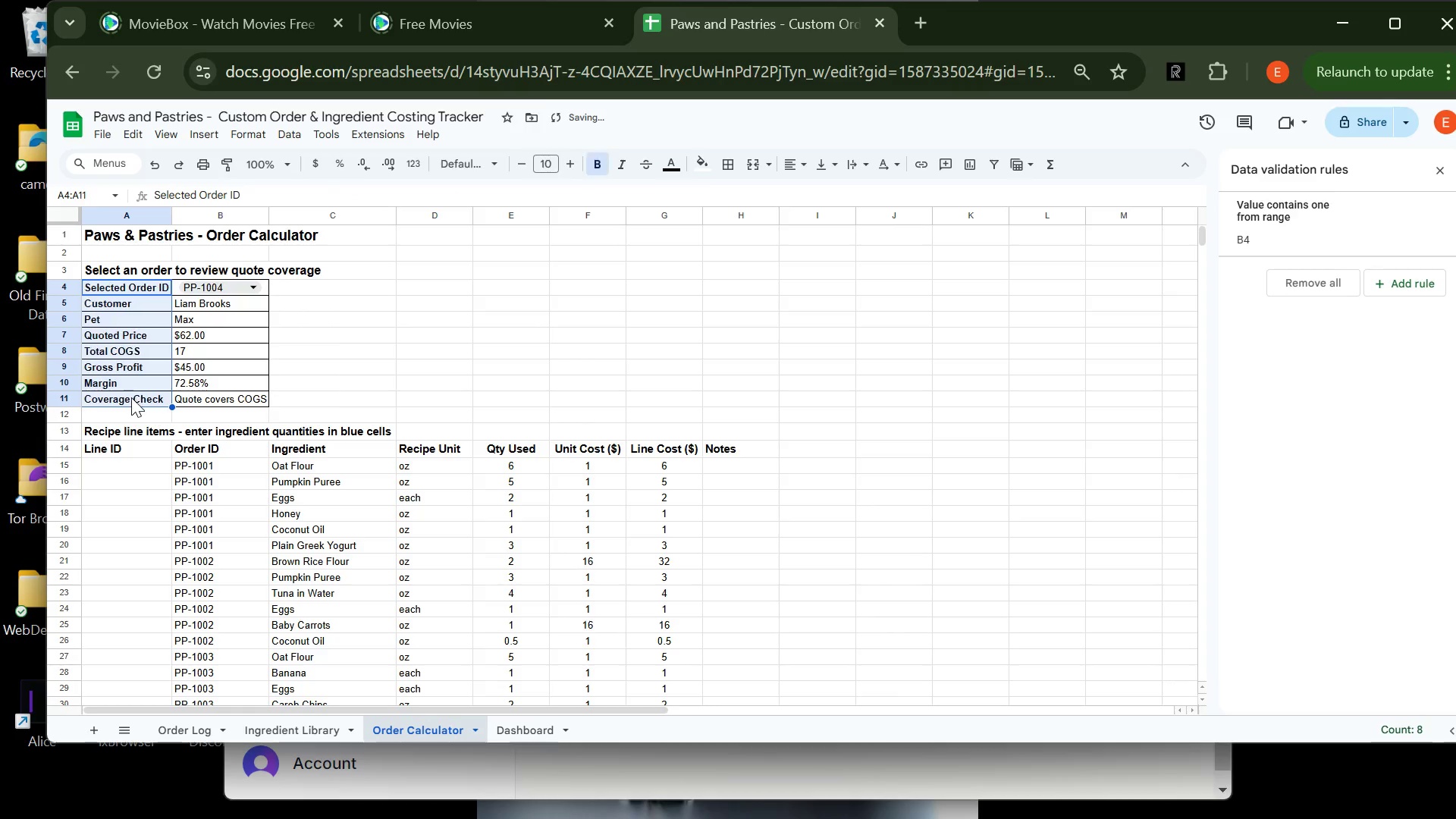 
key(Control+B)
 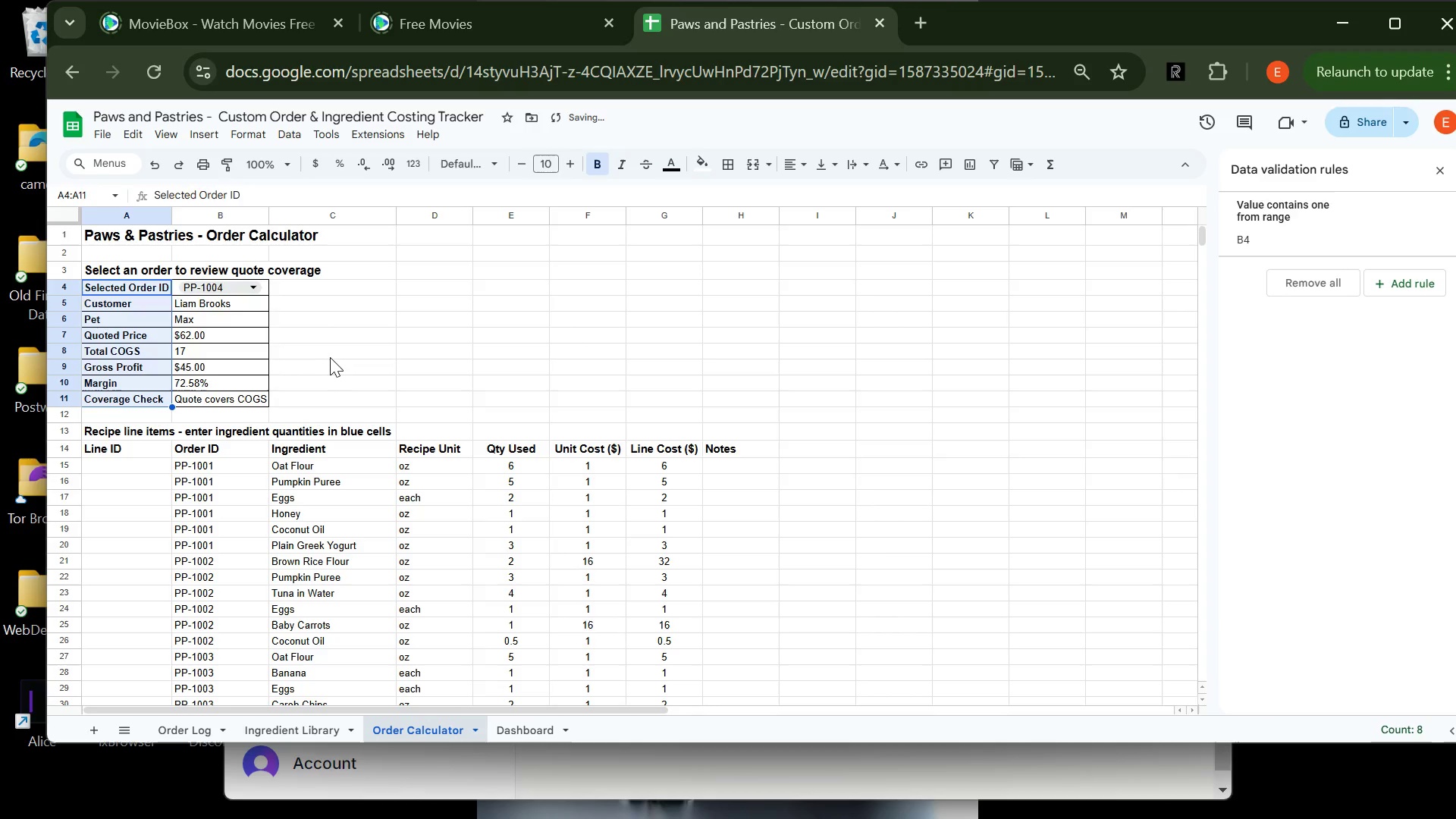 
left_click([334, 356])
 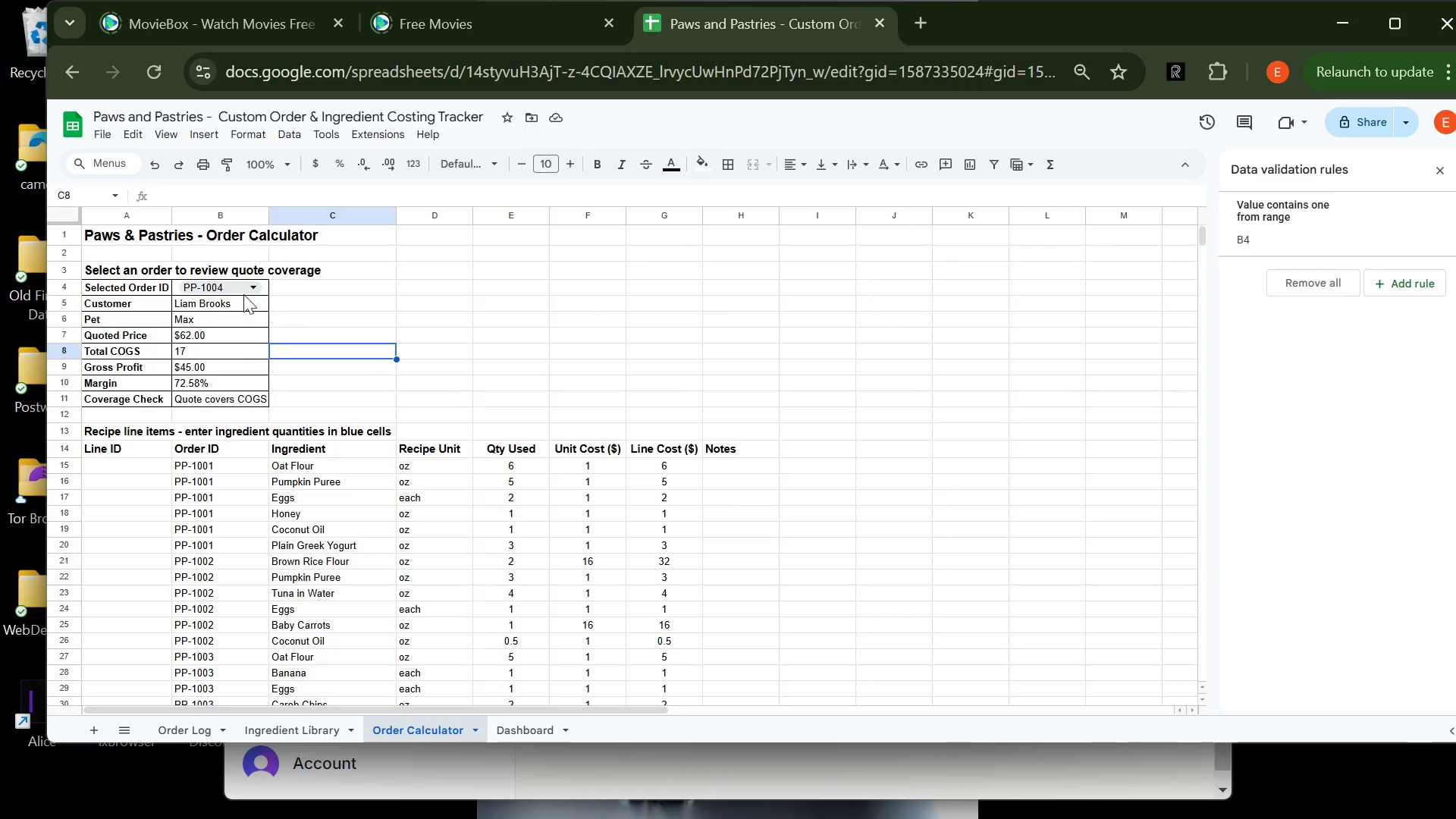 
wait(6.16)
 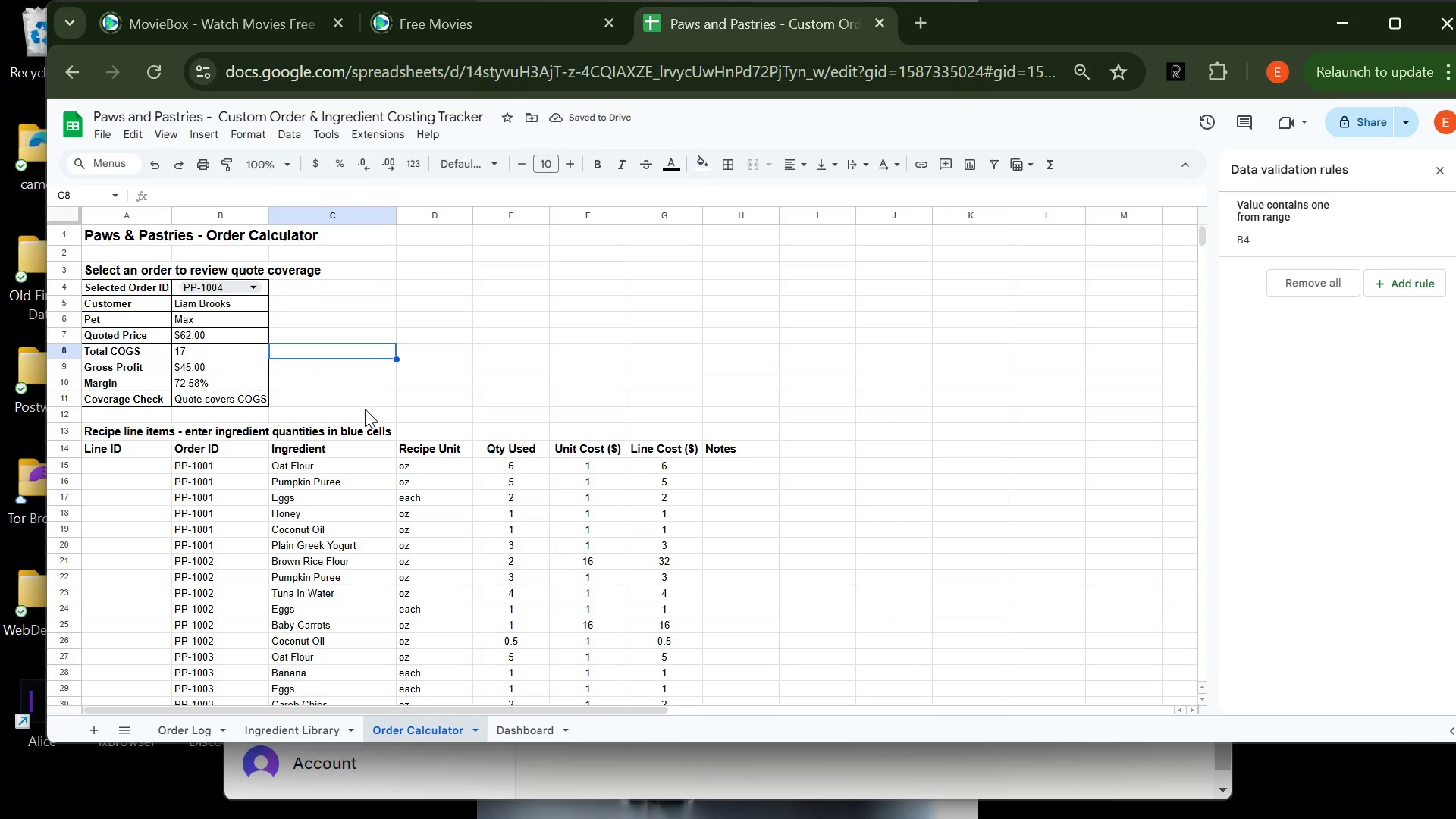 
left_click([146, 234])
 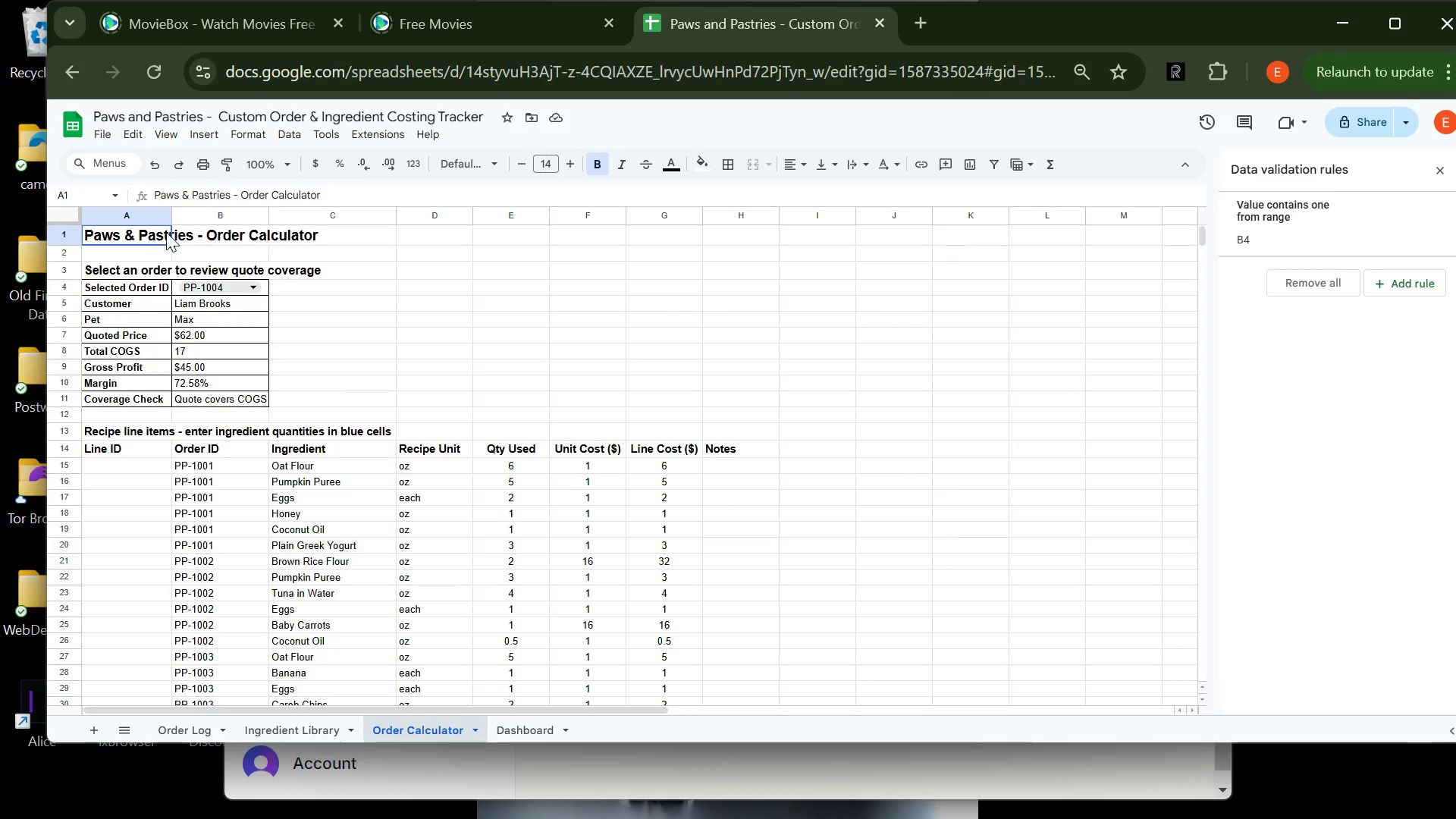 
left_click_drag(start_coordinate=[146, 234], to_coordinate=[768, 243])
 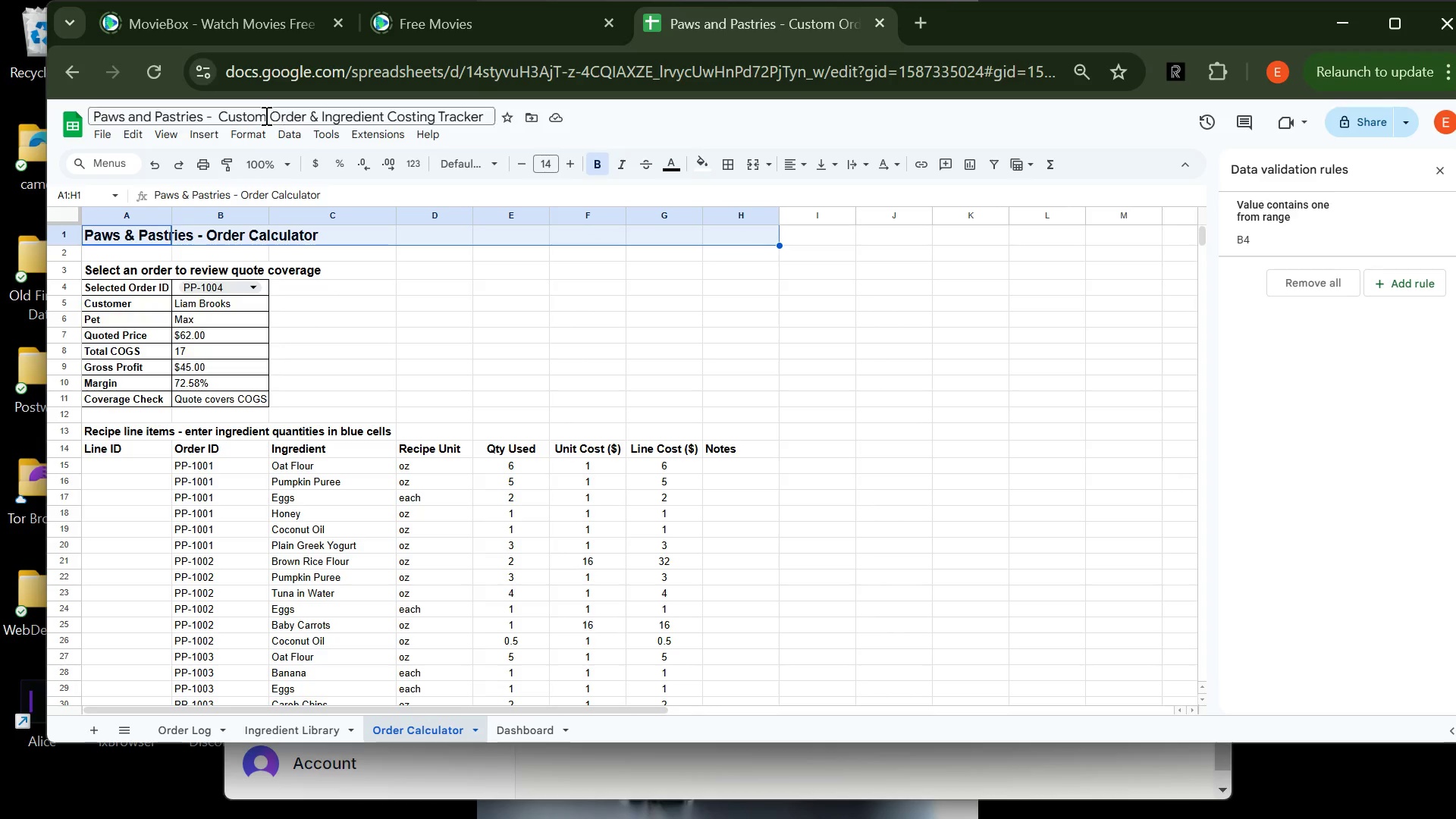 
left_click([249, 130])
 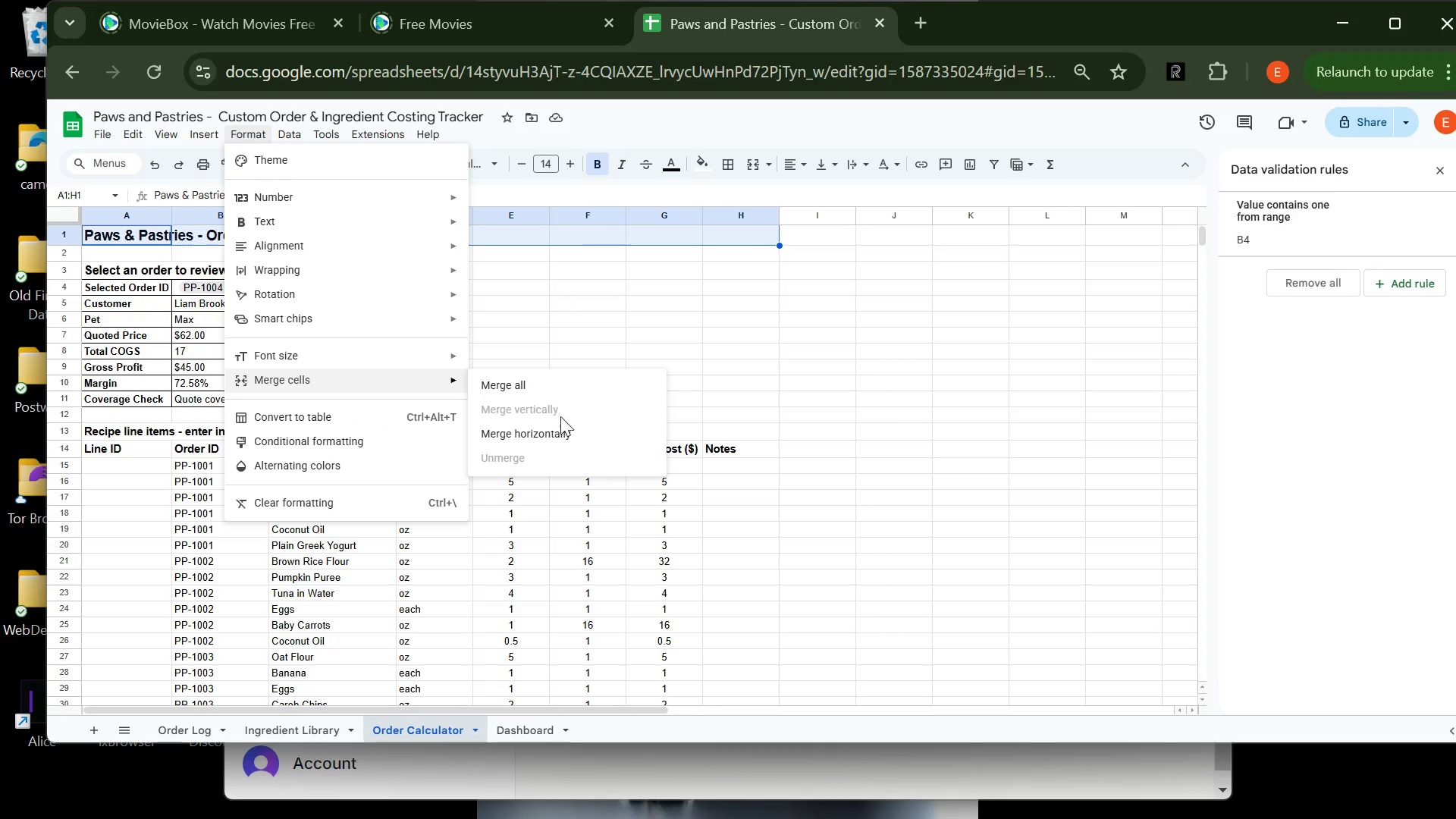 
left_click([563, 429])
 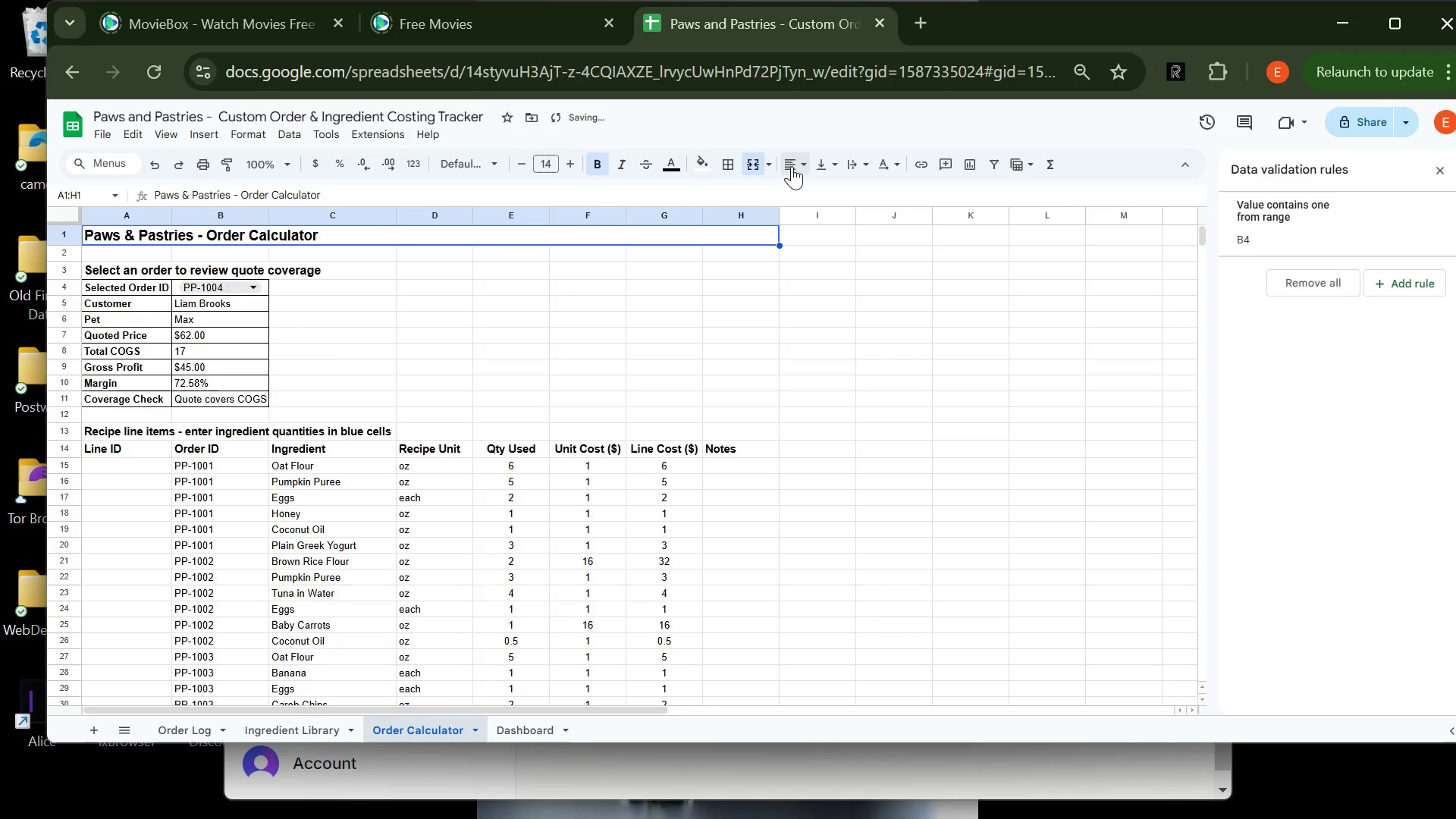 
left_click([799, 163])
 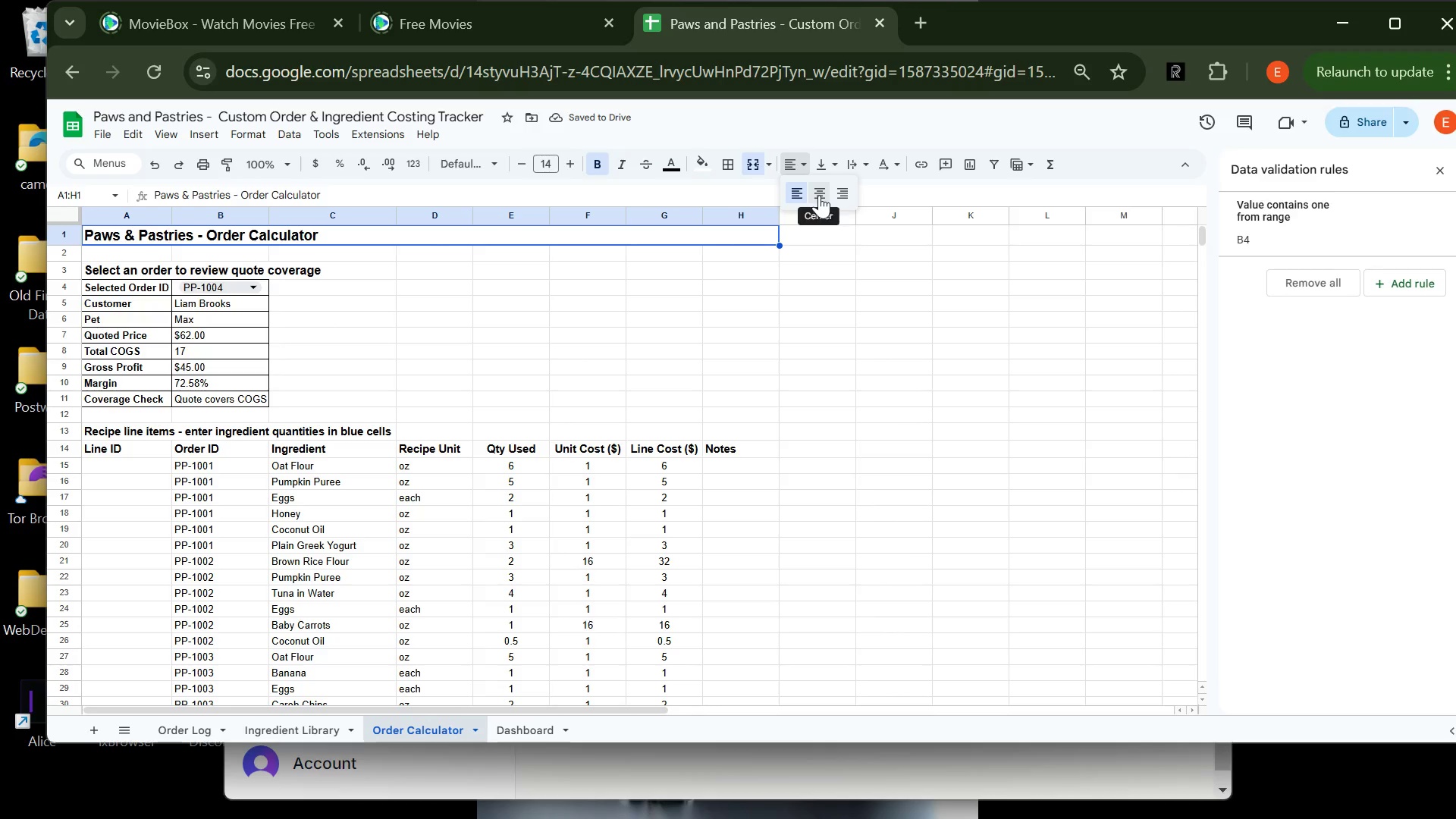 
left_click([819, 195])
 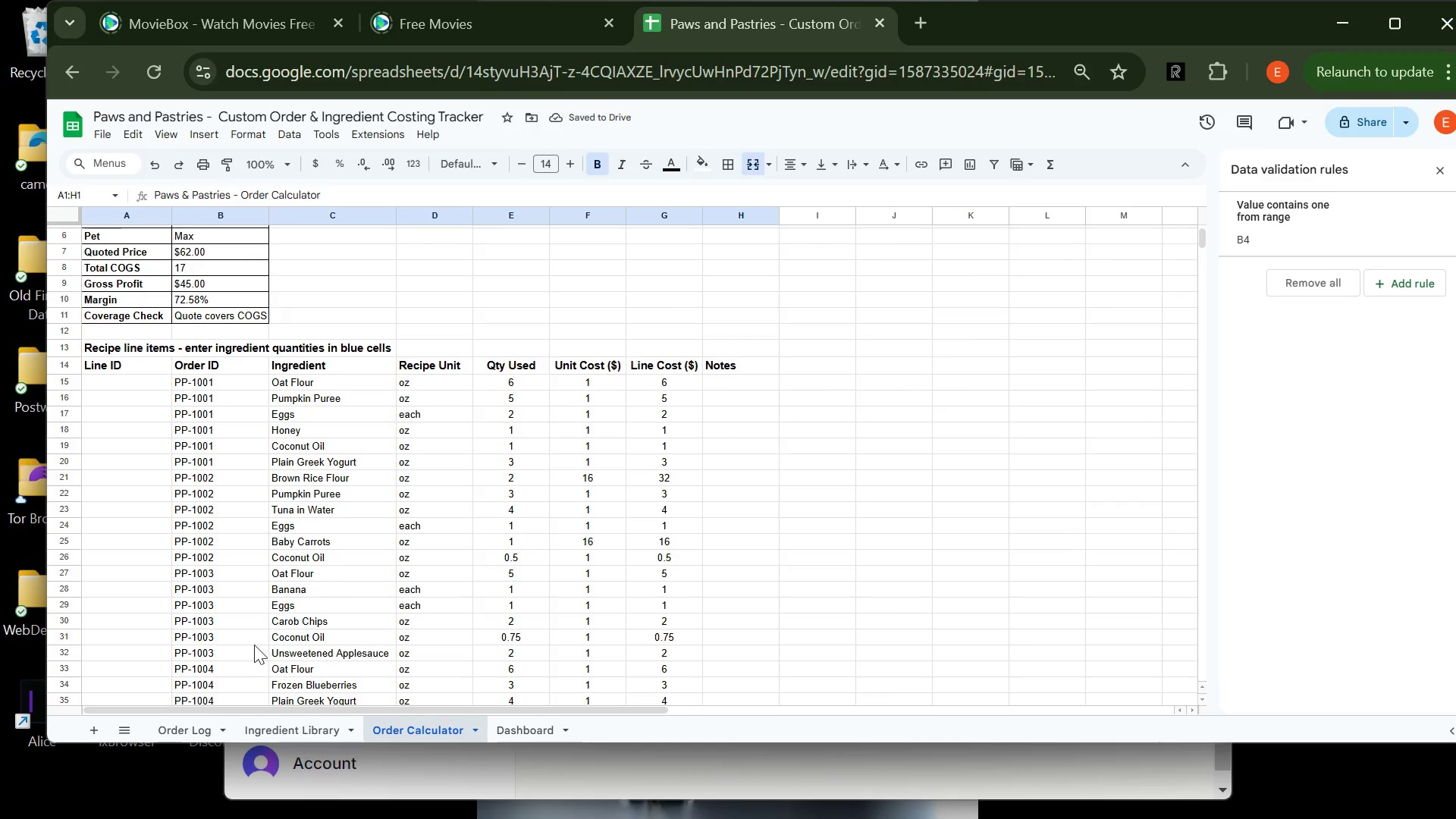 
wait(9.0)
 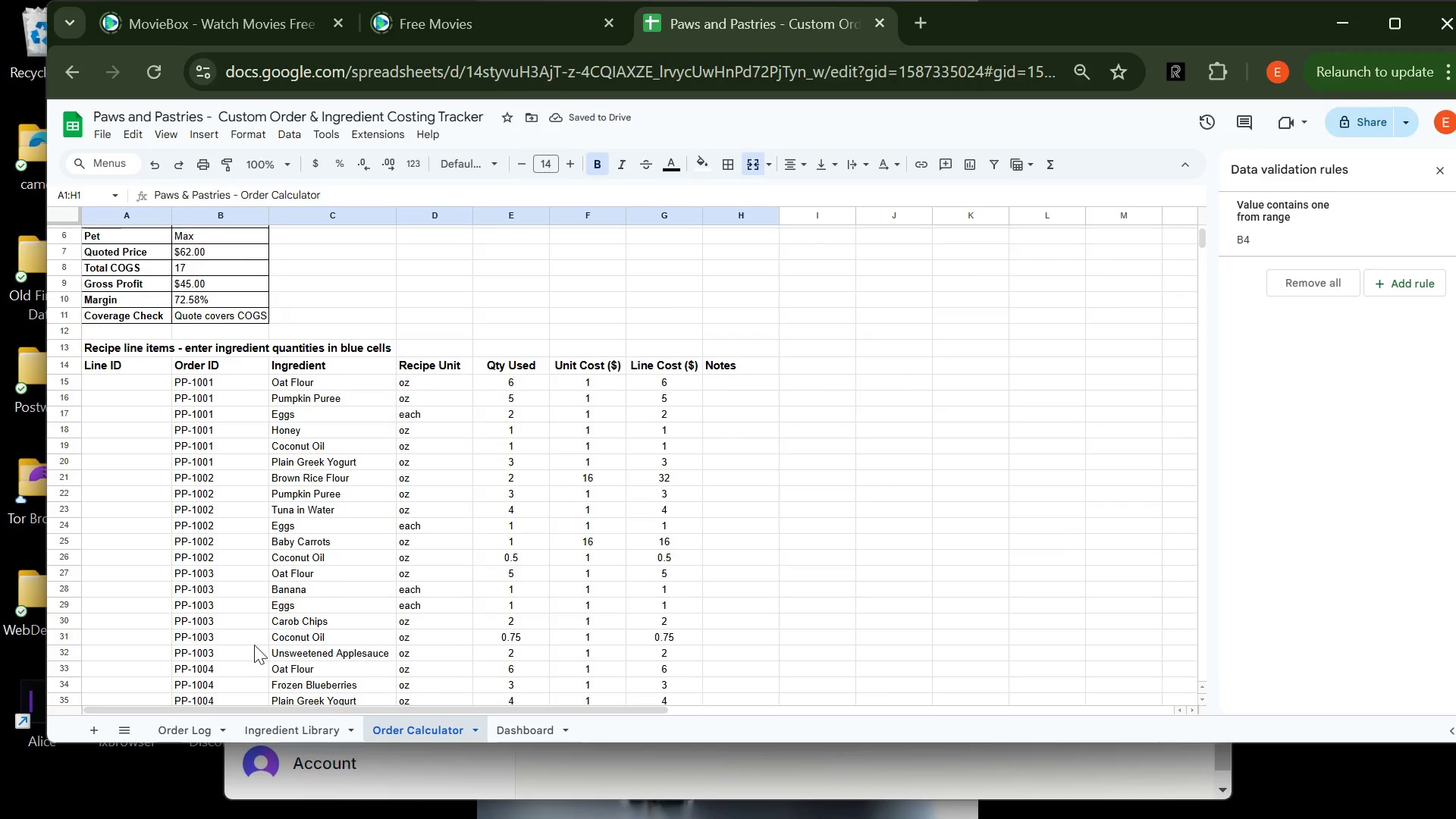 
left_click([169, 133])
 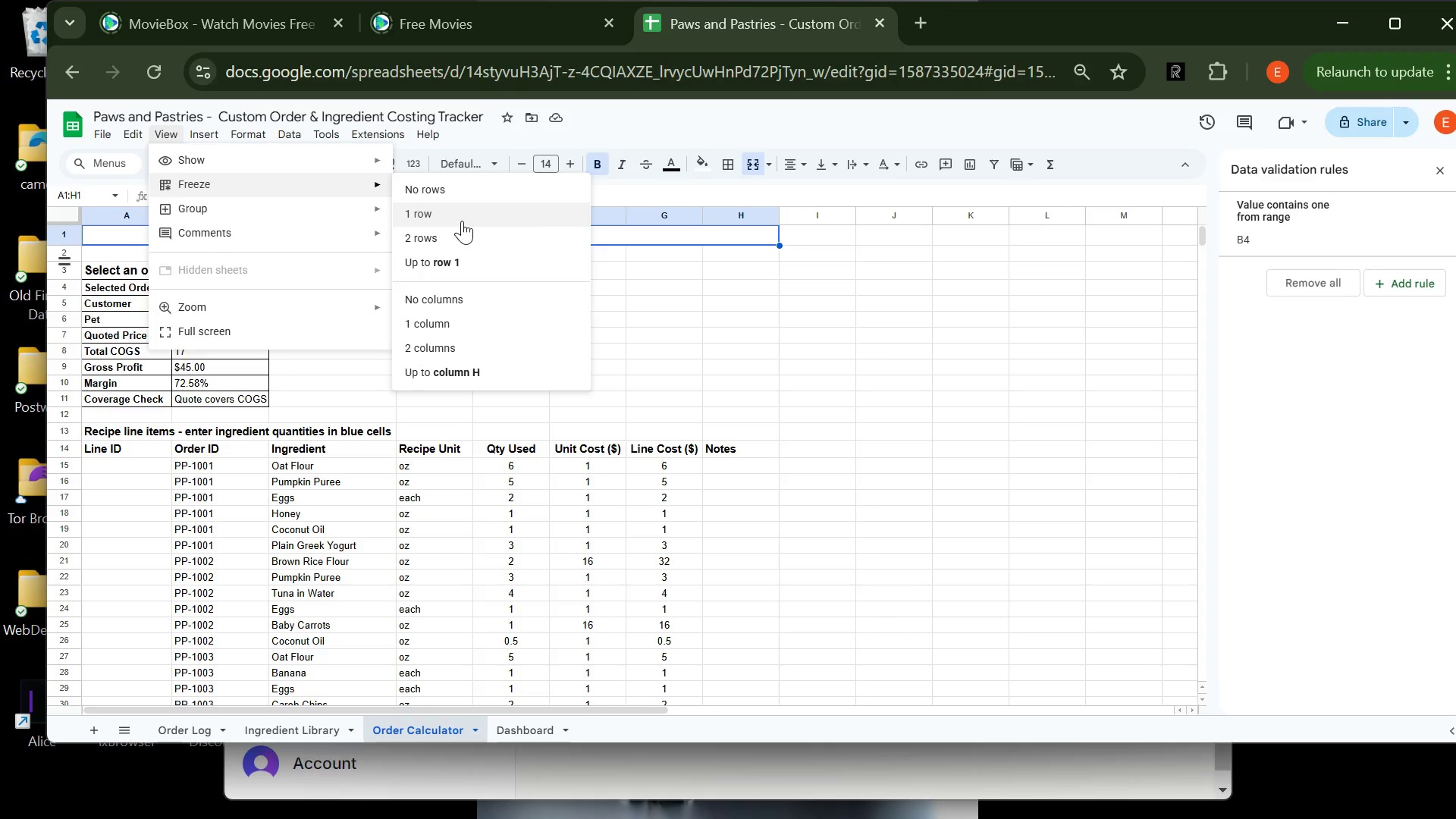 
left_click([460, 214])
 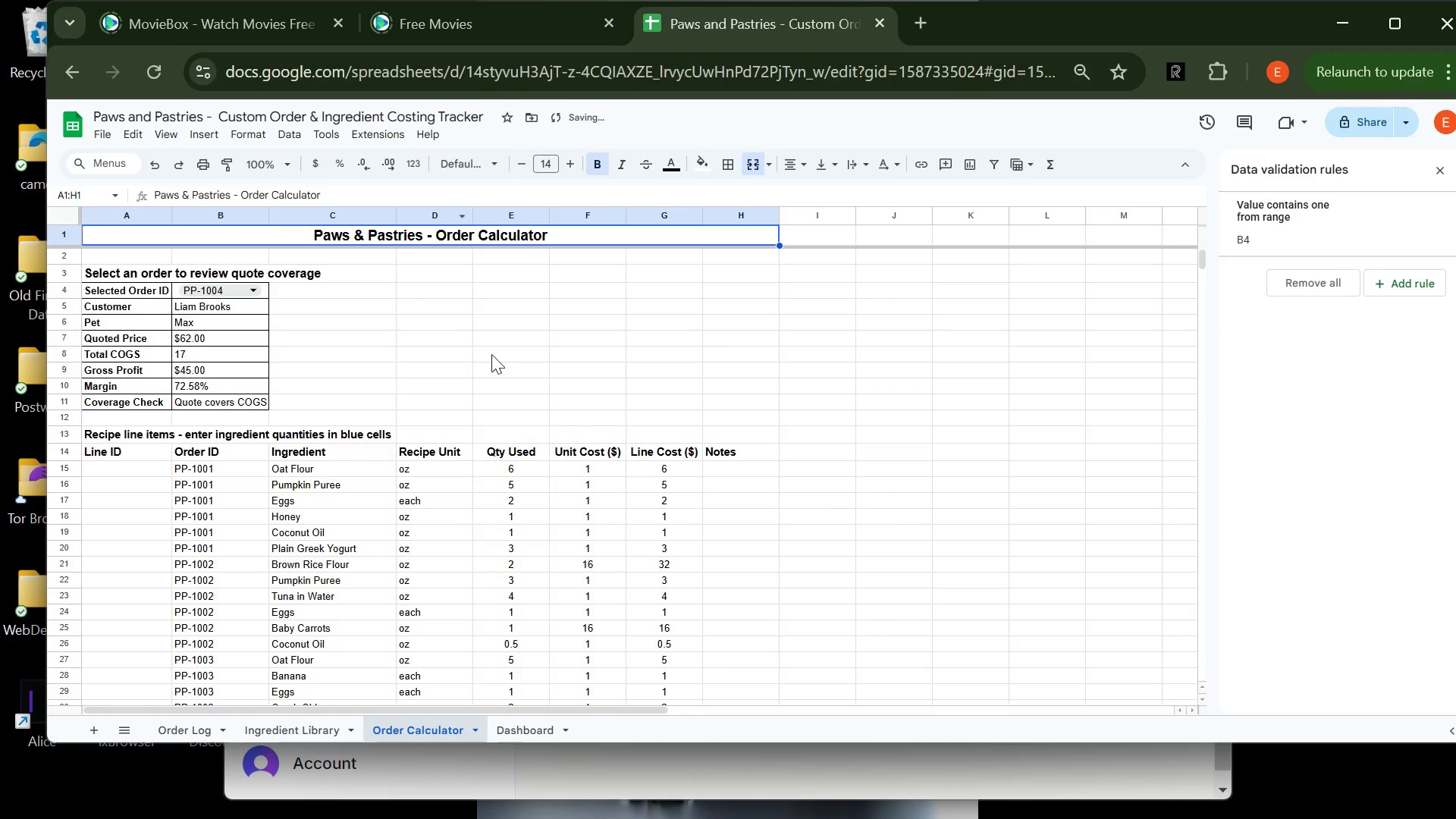 
left_click([496, 363])
 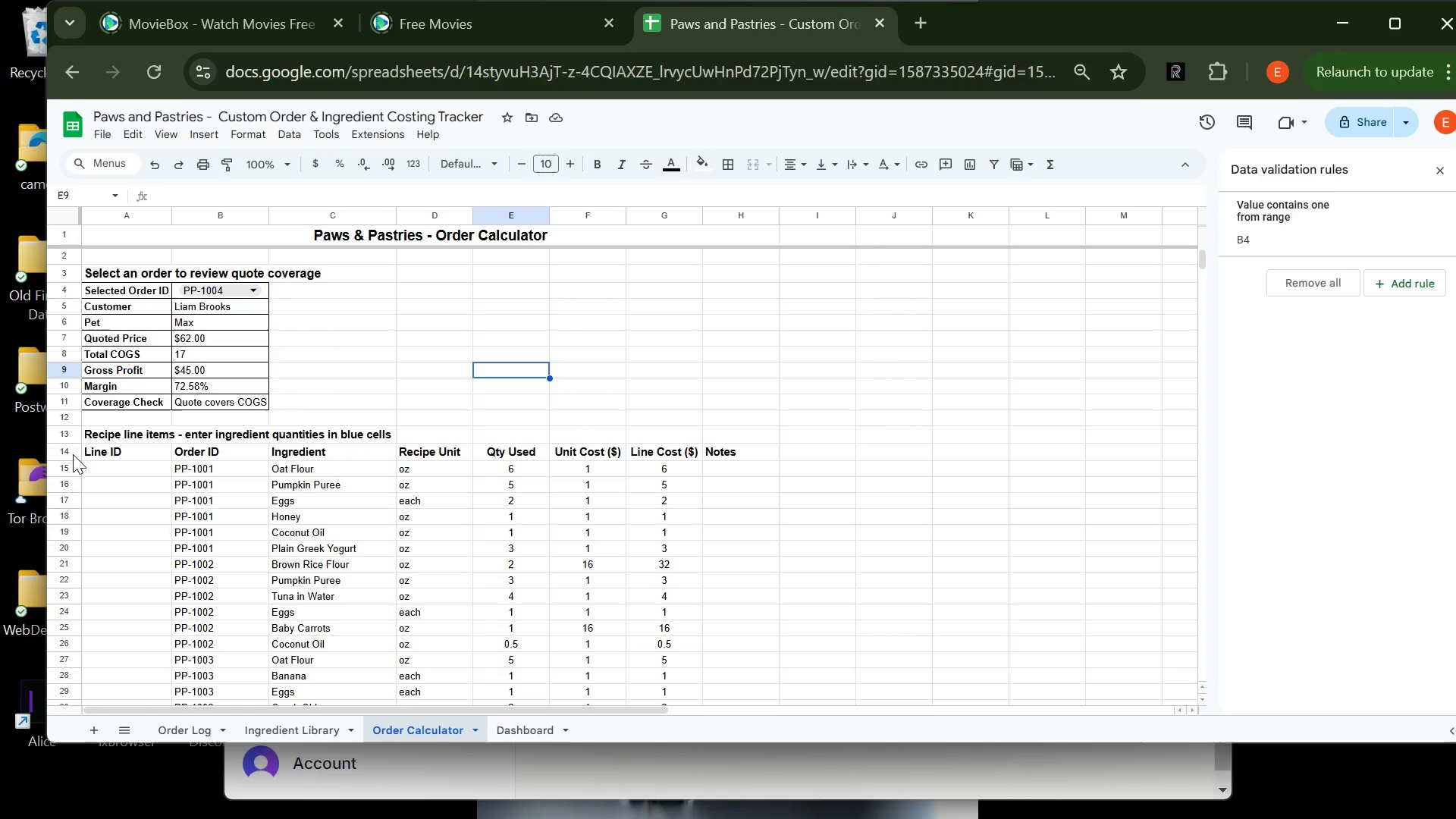 
wait(11.16)
 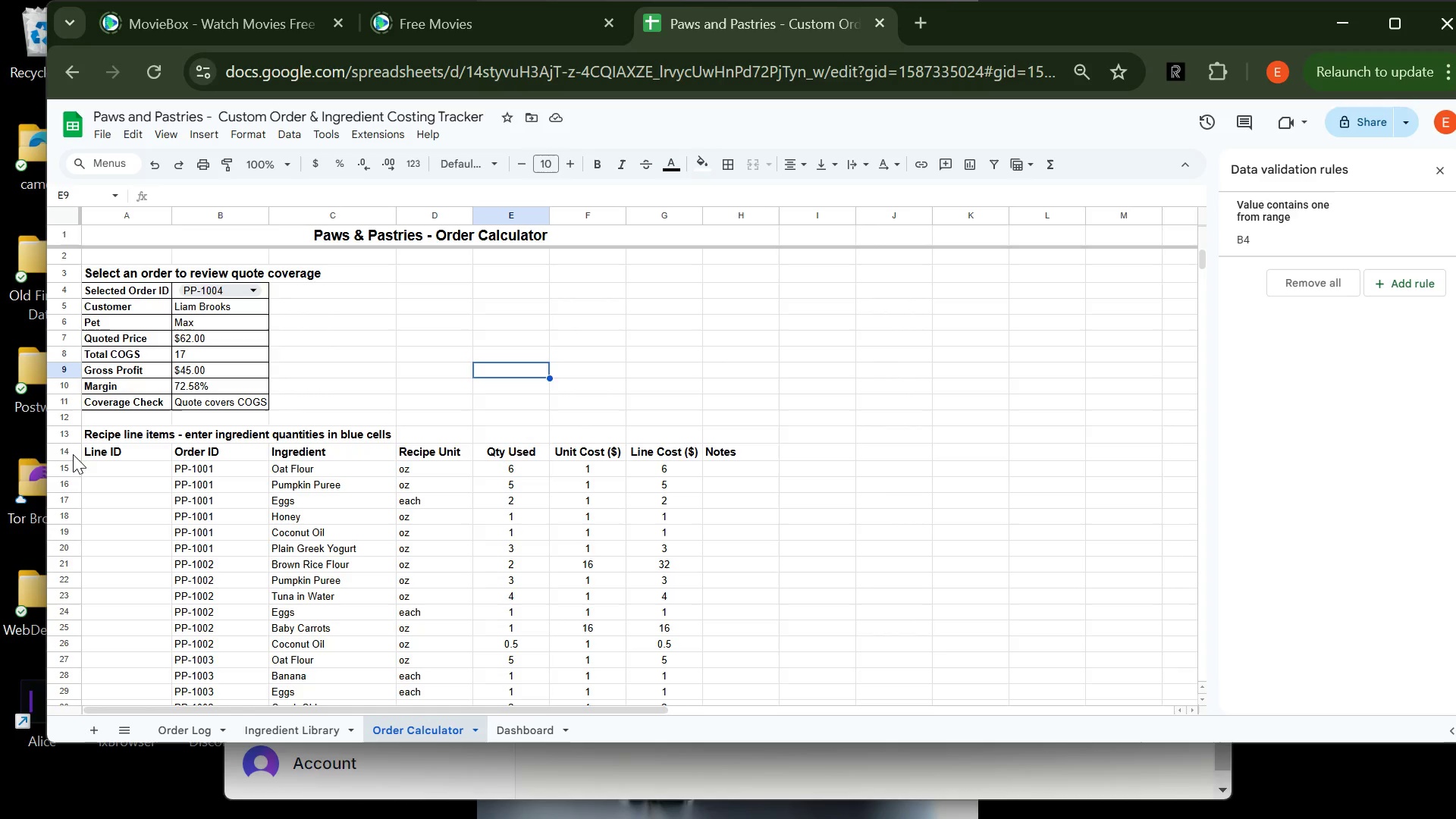 
left_click([63, 453])
 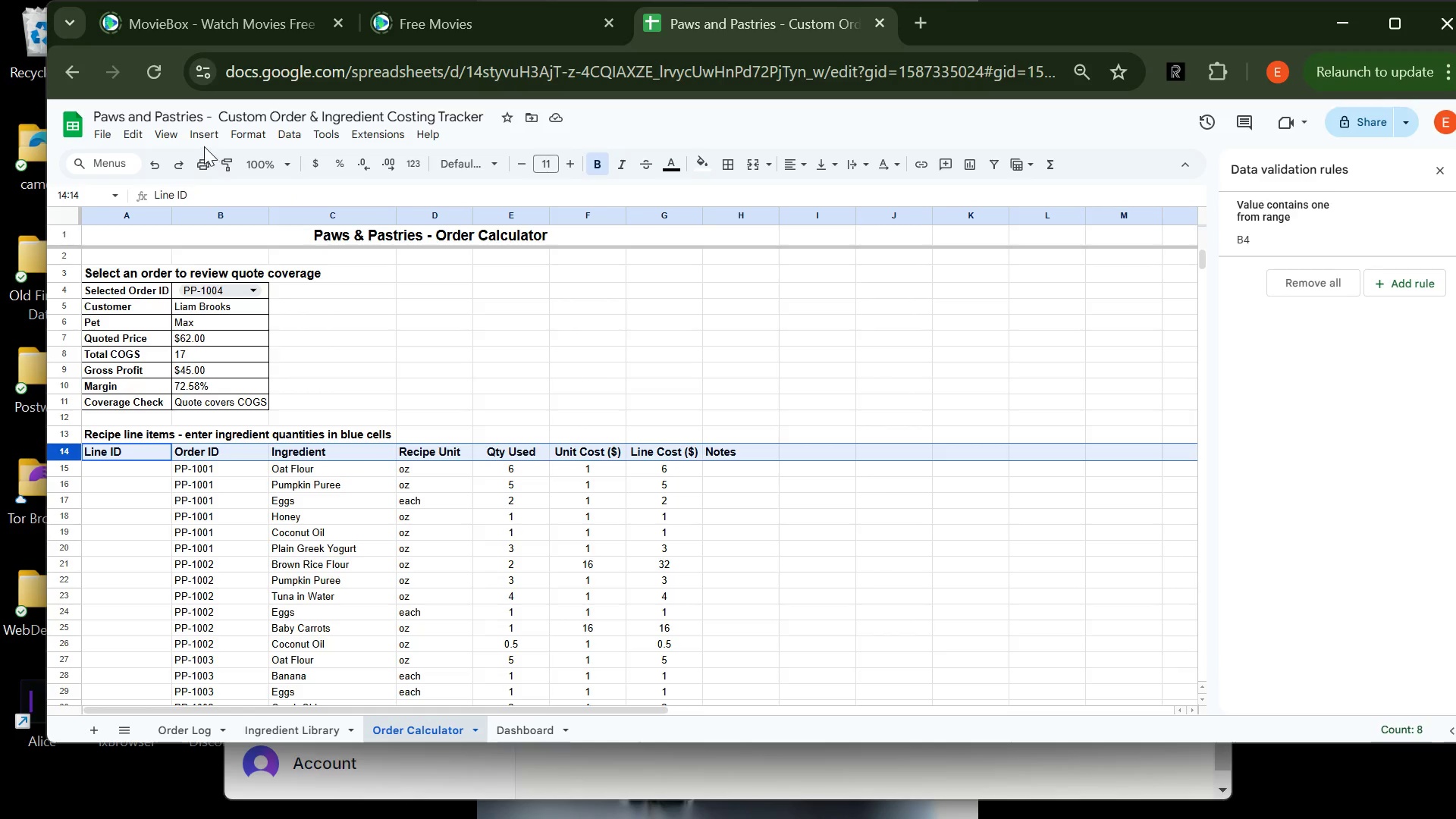 
left_click([168, 136])
 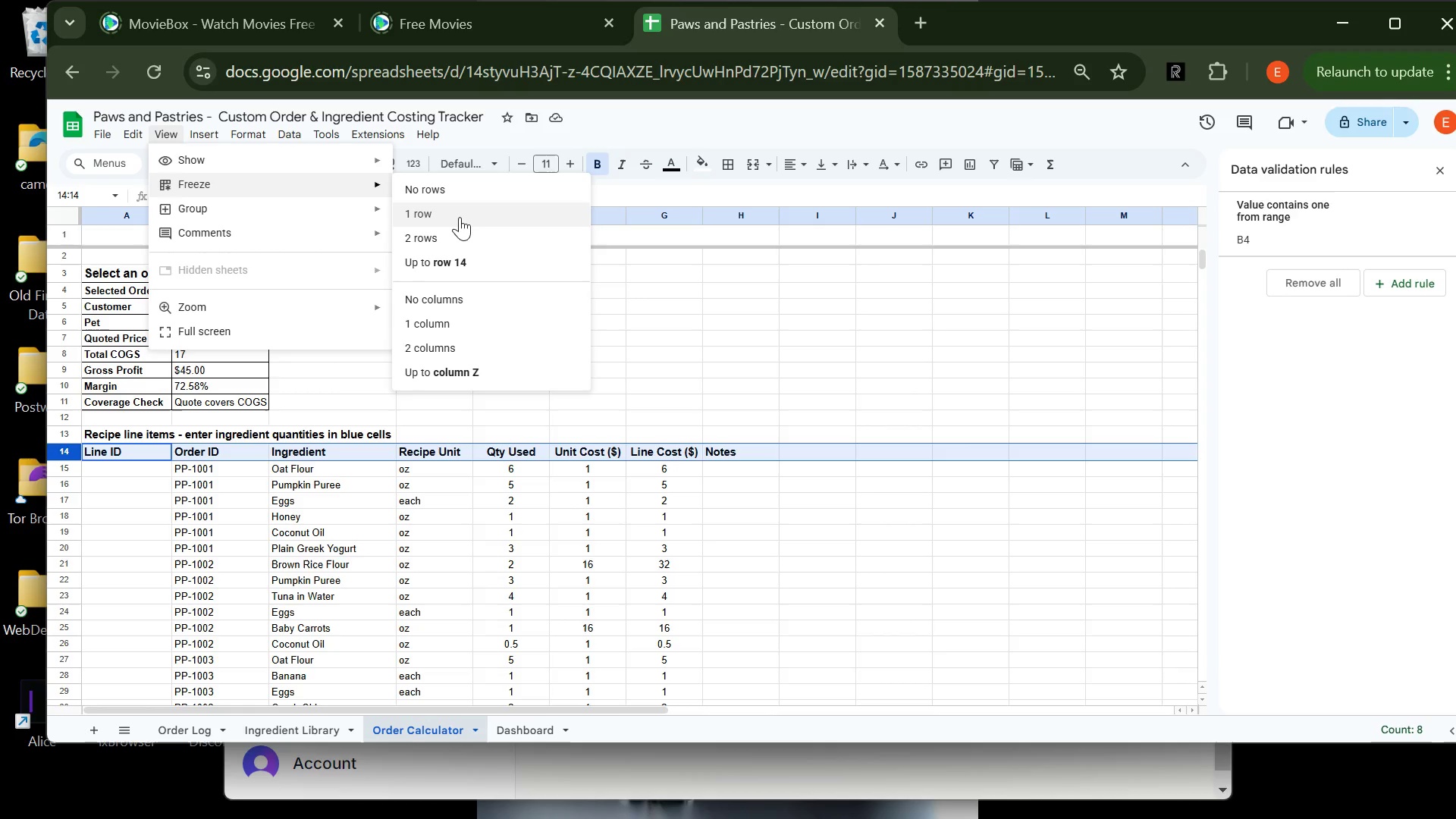 
wait(9.42)
 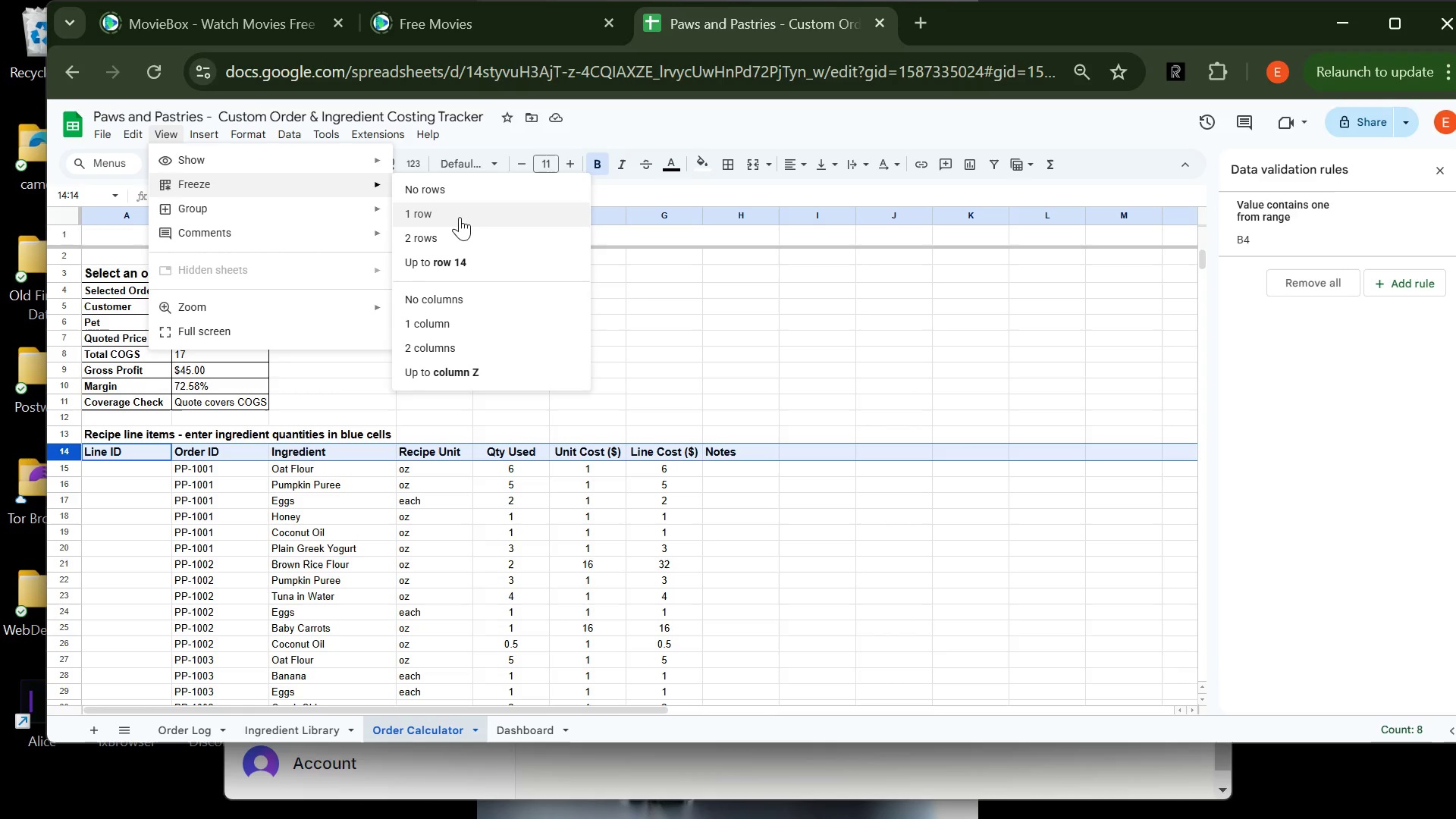 
left_click([463, 259])
 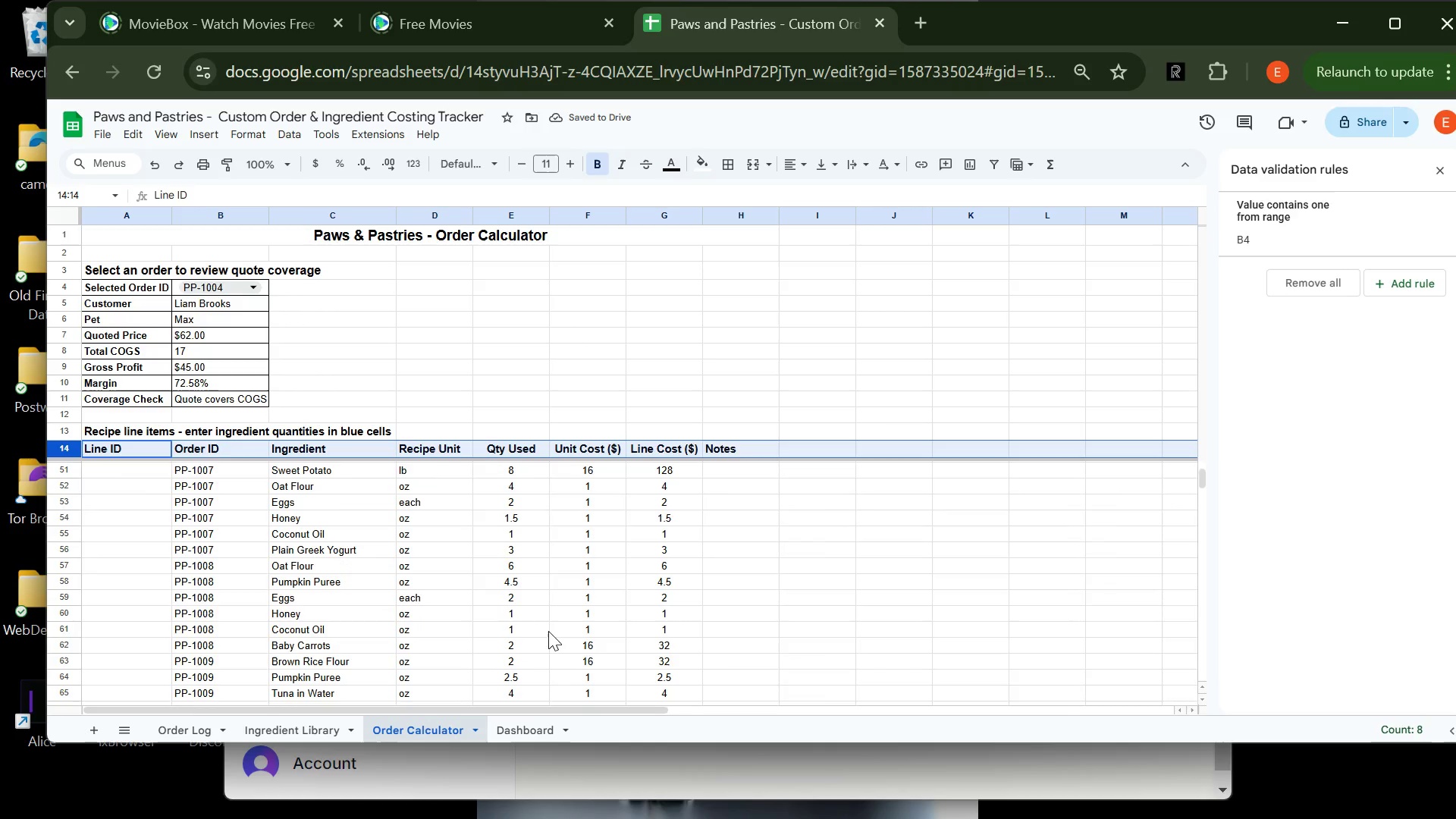 
wait(8.25)
 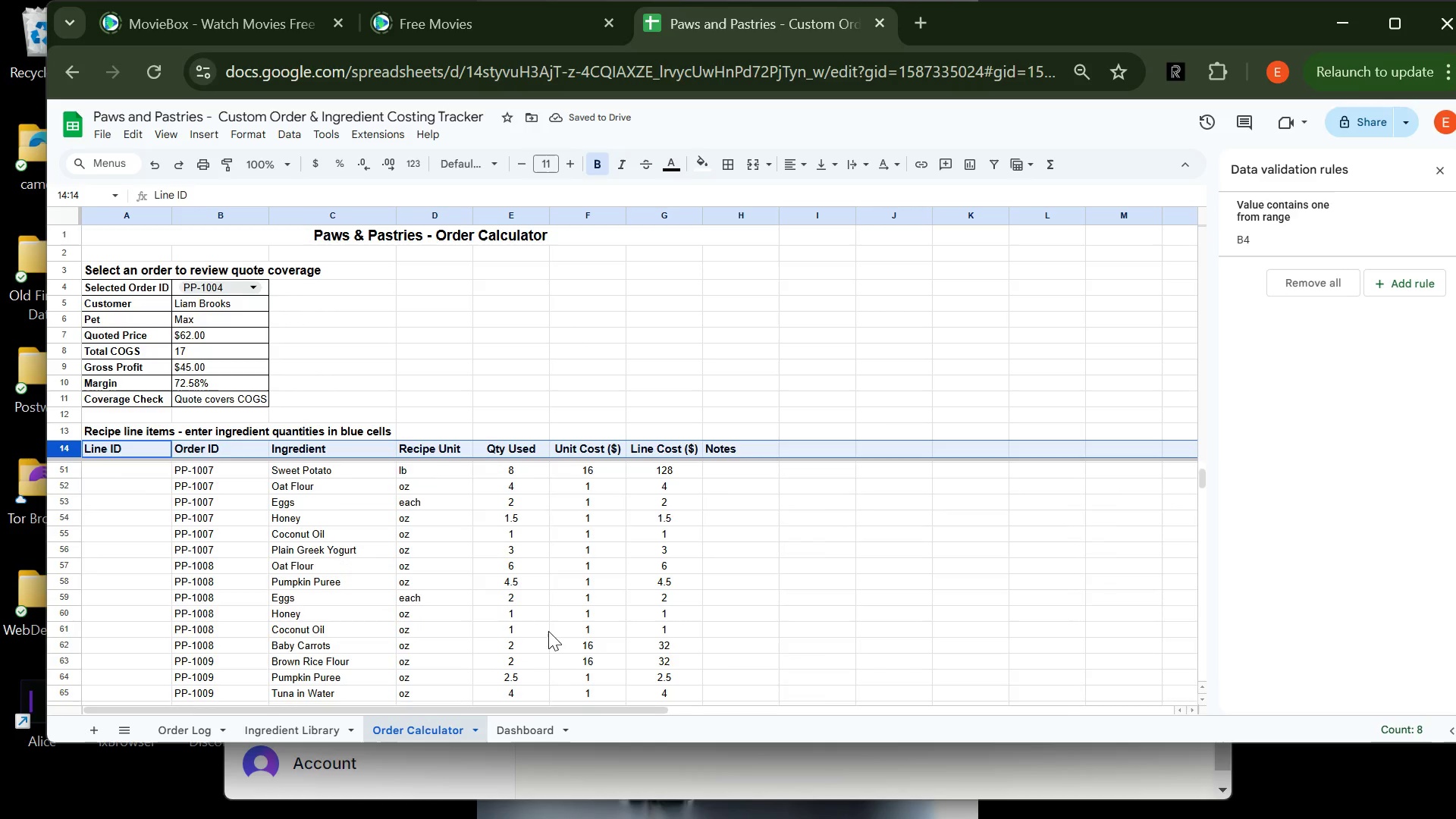 
left_click([176, 133])
 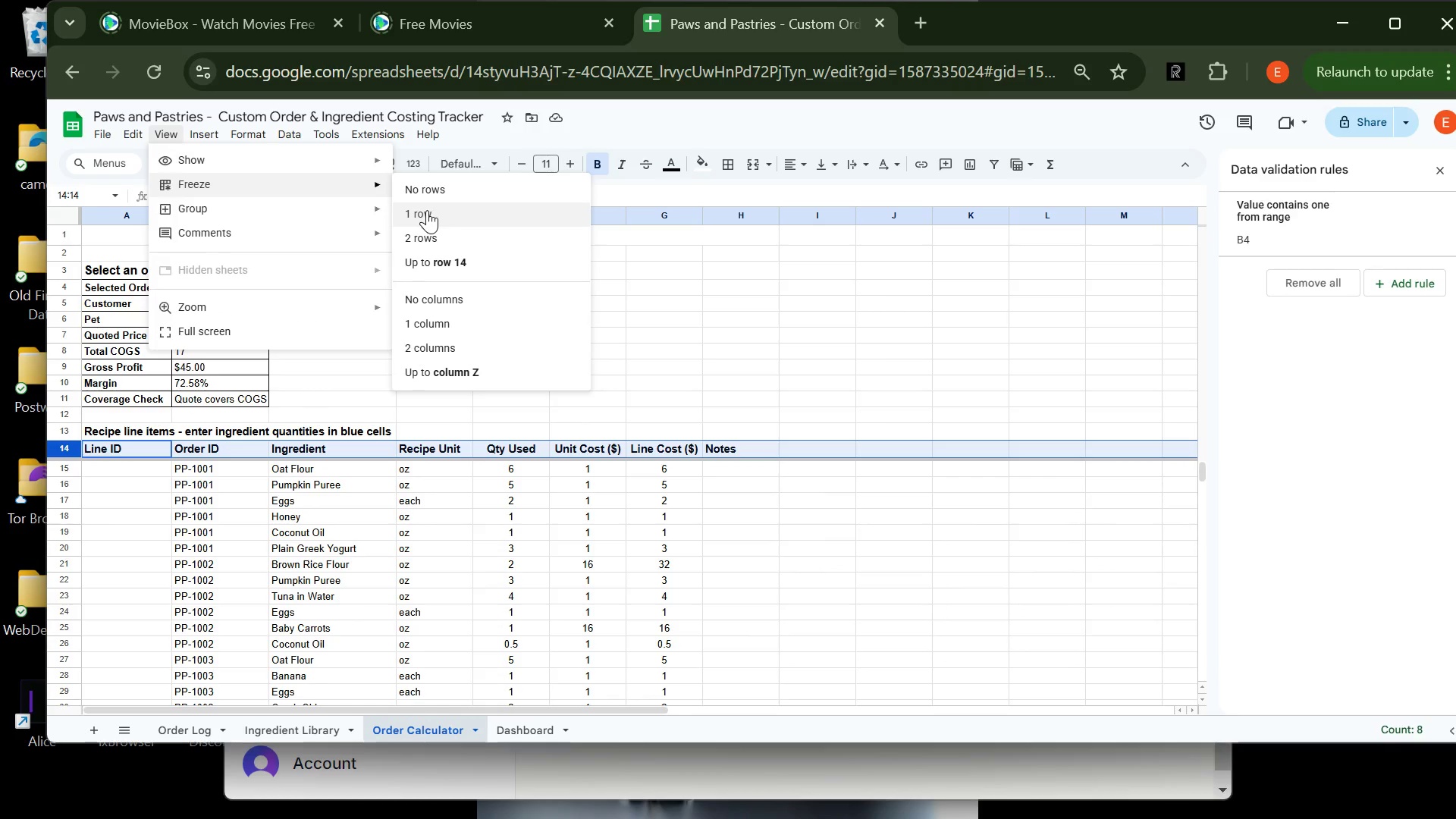 
left_click([426, 211])
 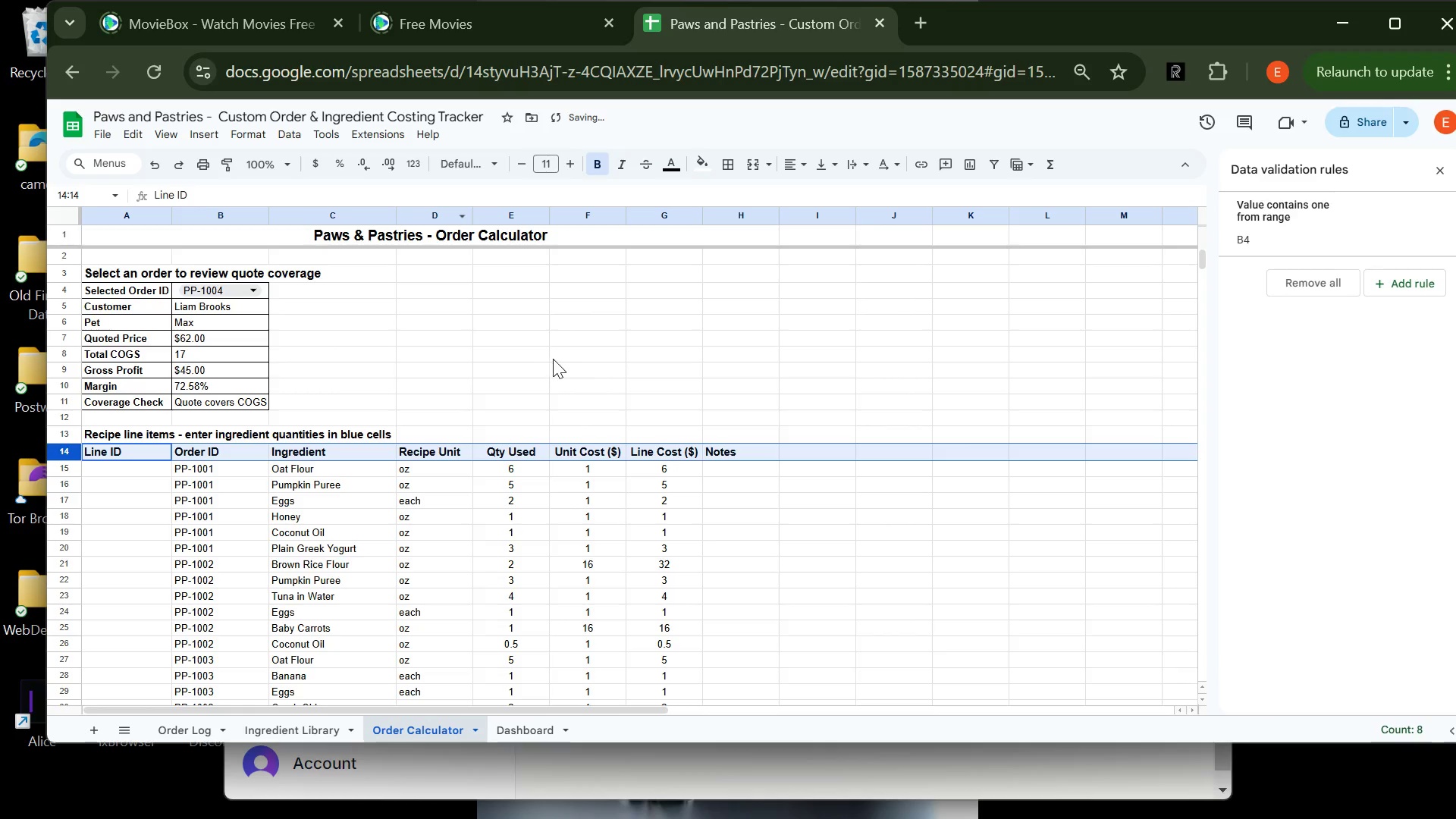 
left_click([553, 359])
 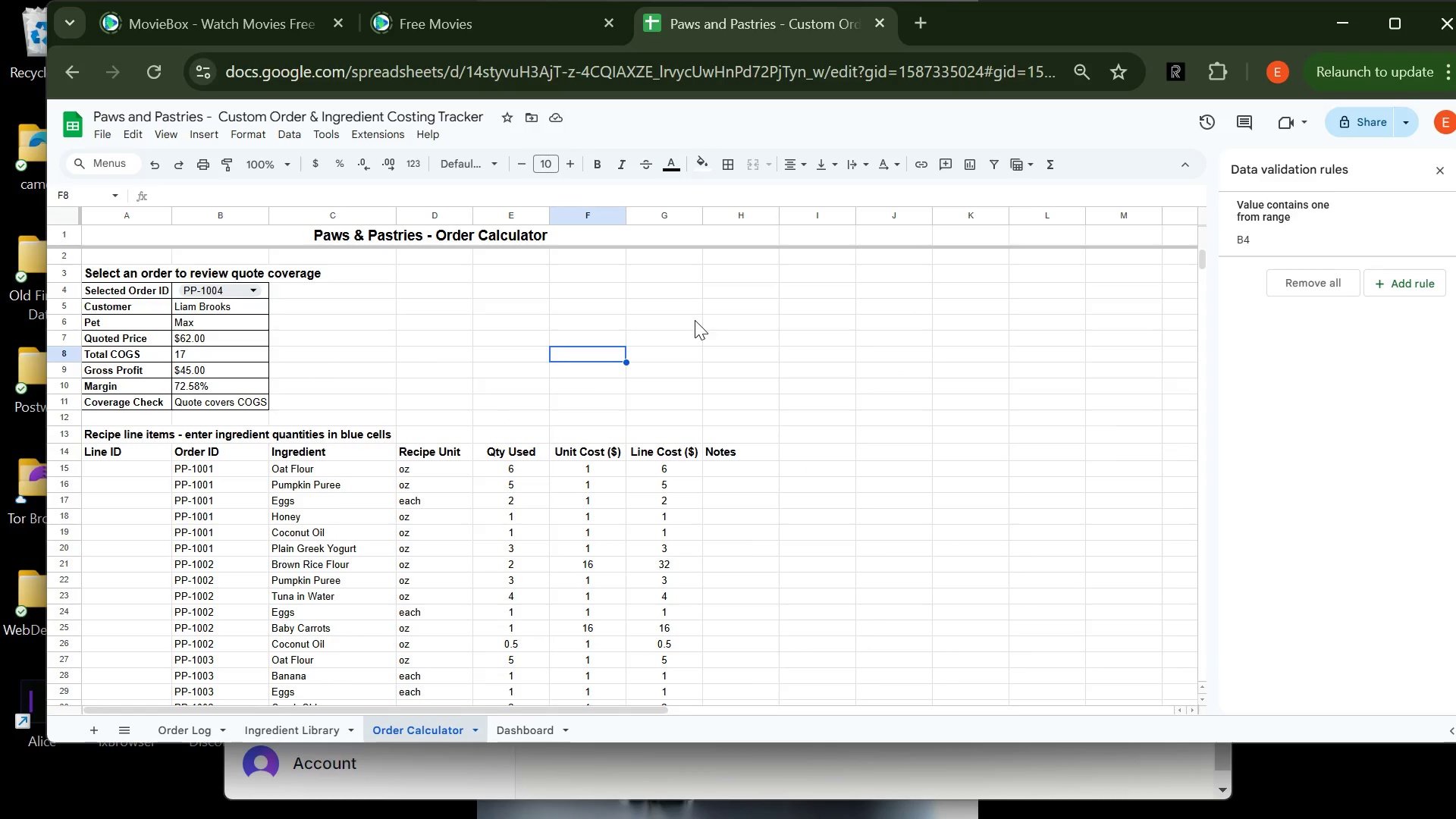 
wait(9.95)
 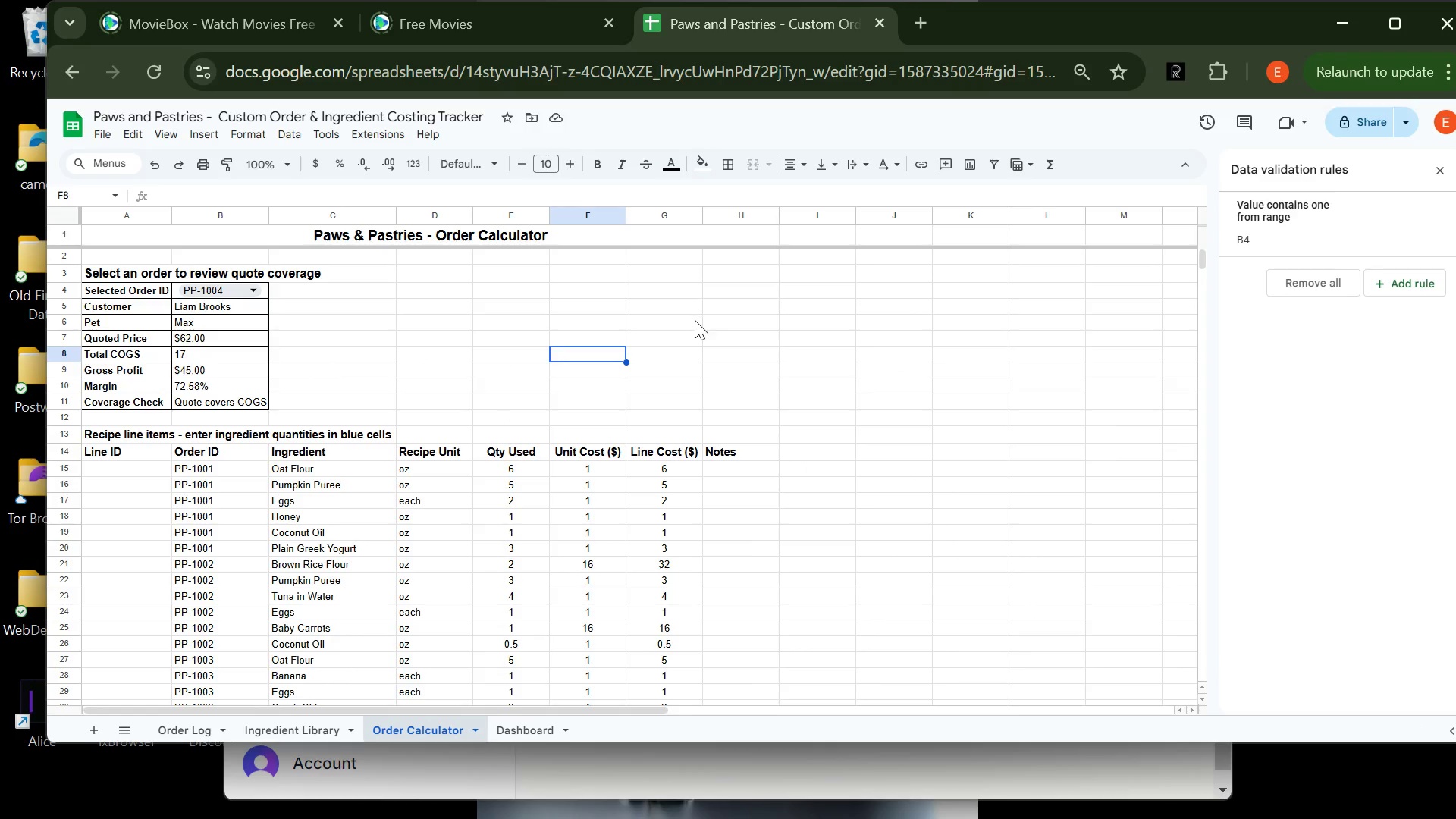 
left_click_drag(start_coordinate=[102, 446], to_coordinate=[722, 529])
 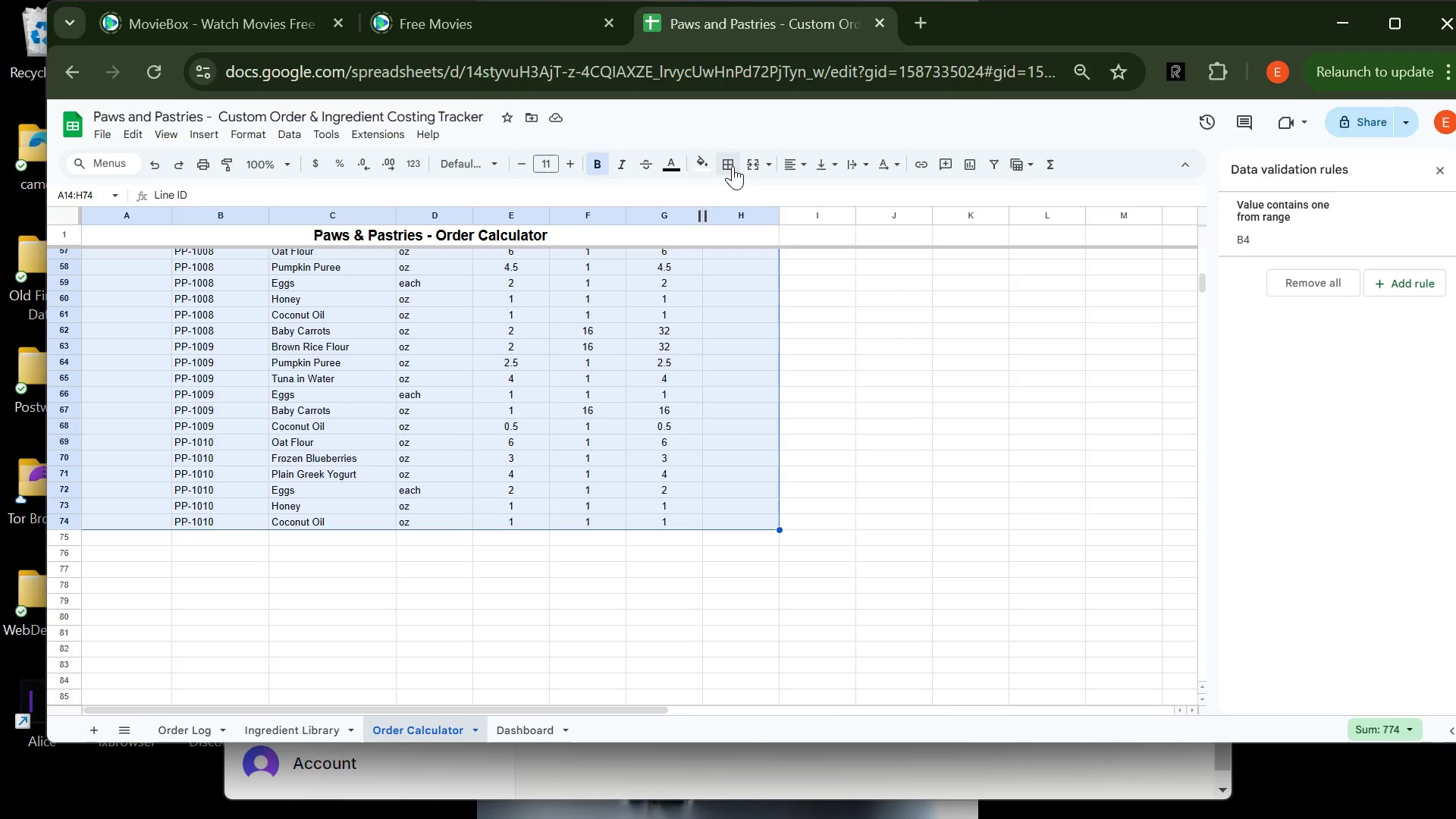 
left_click([731, 166])
 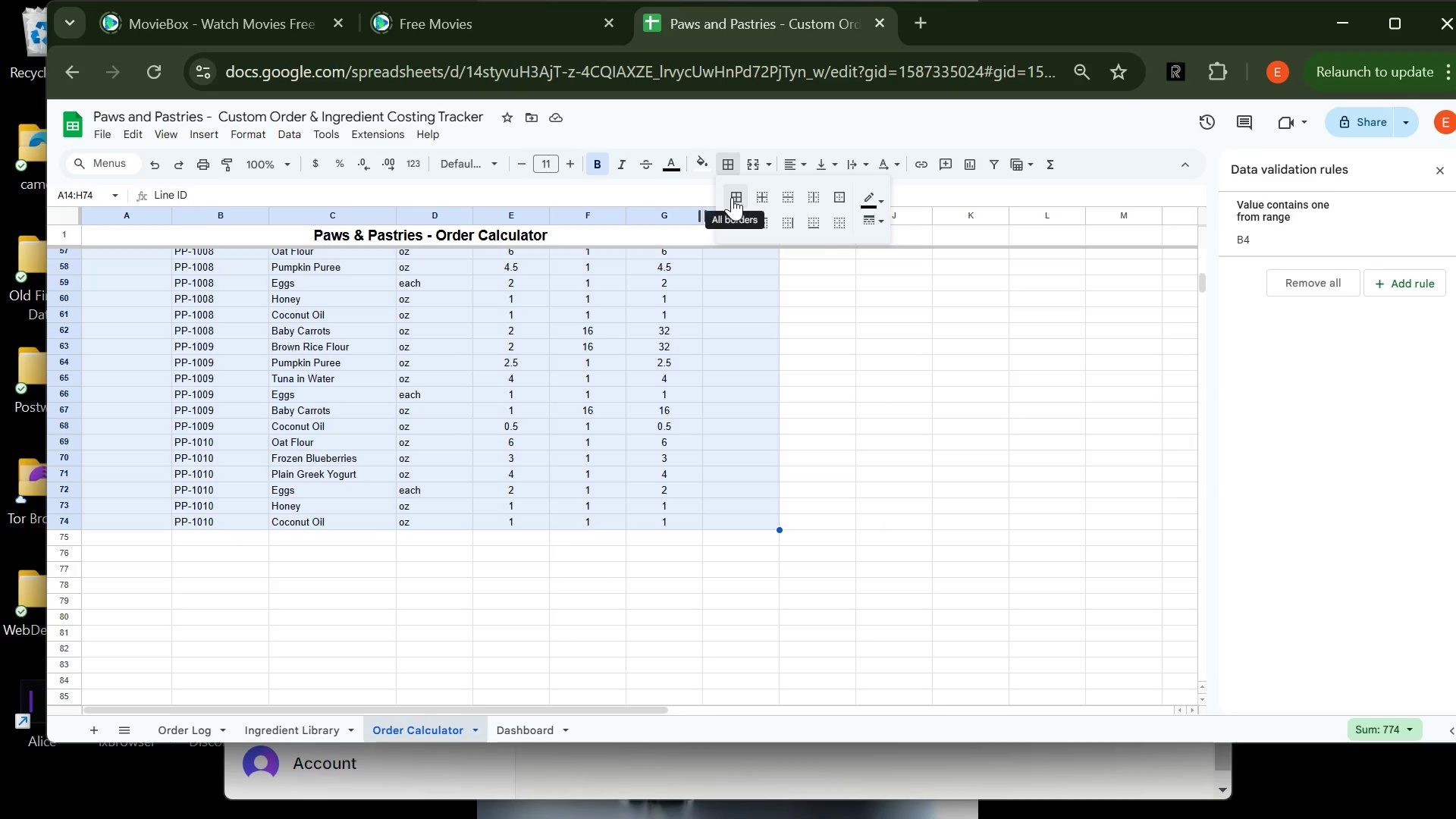 
left_click([732, 197])
 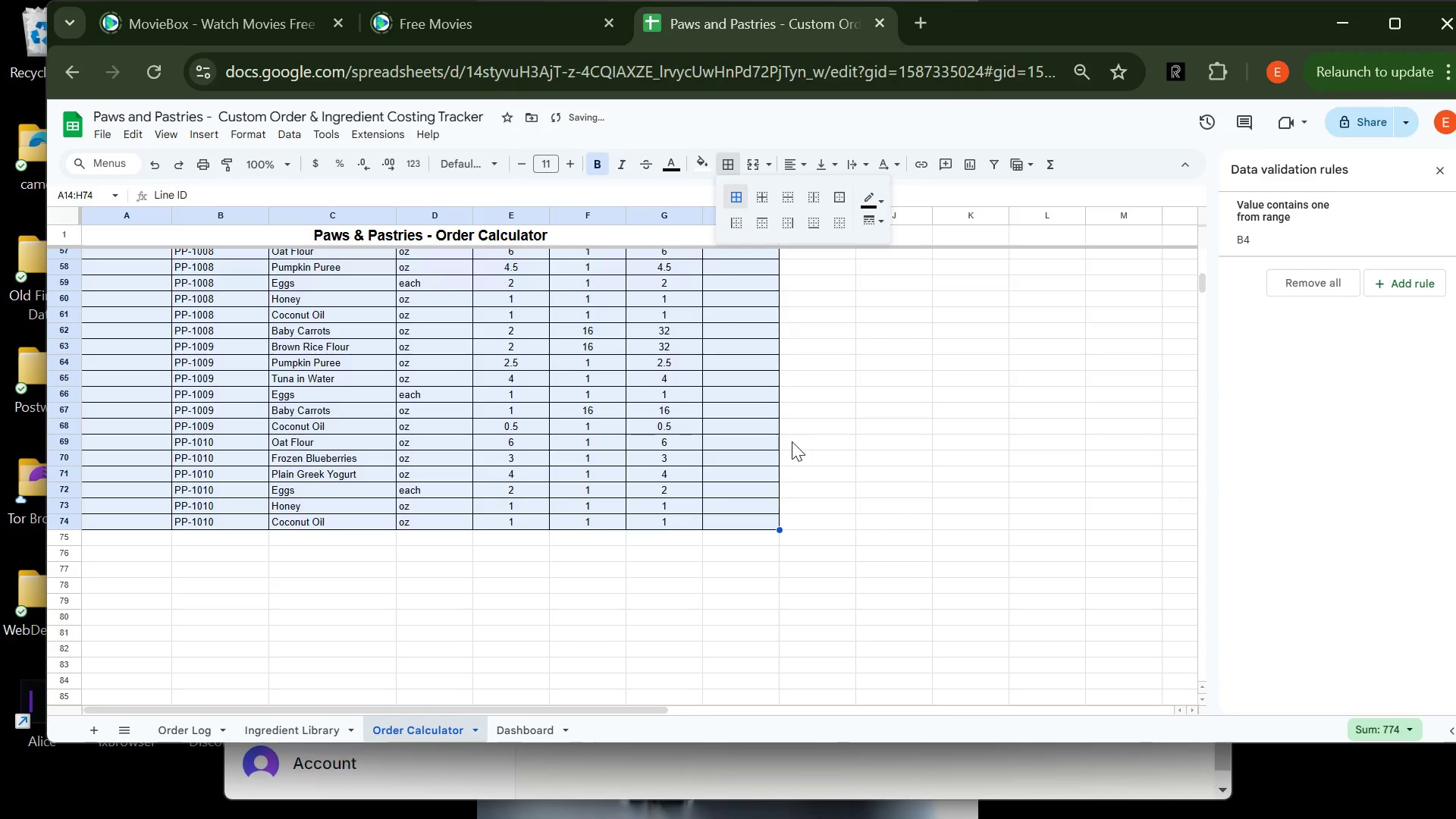 
left_click([792, 441])
 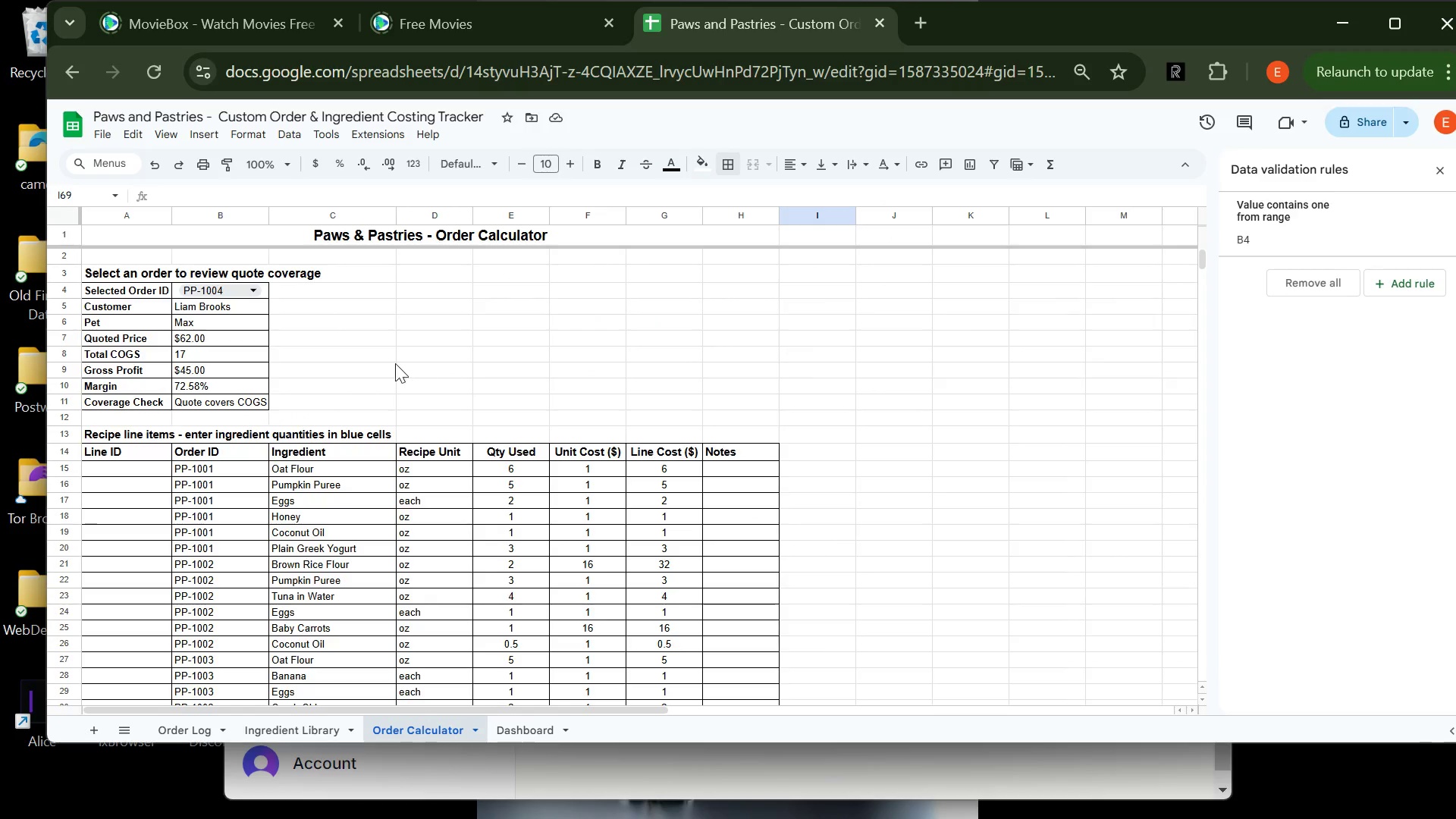 
wait(6.17)
 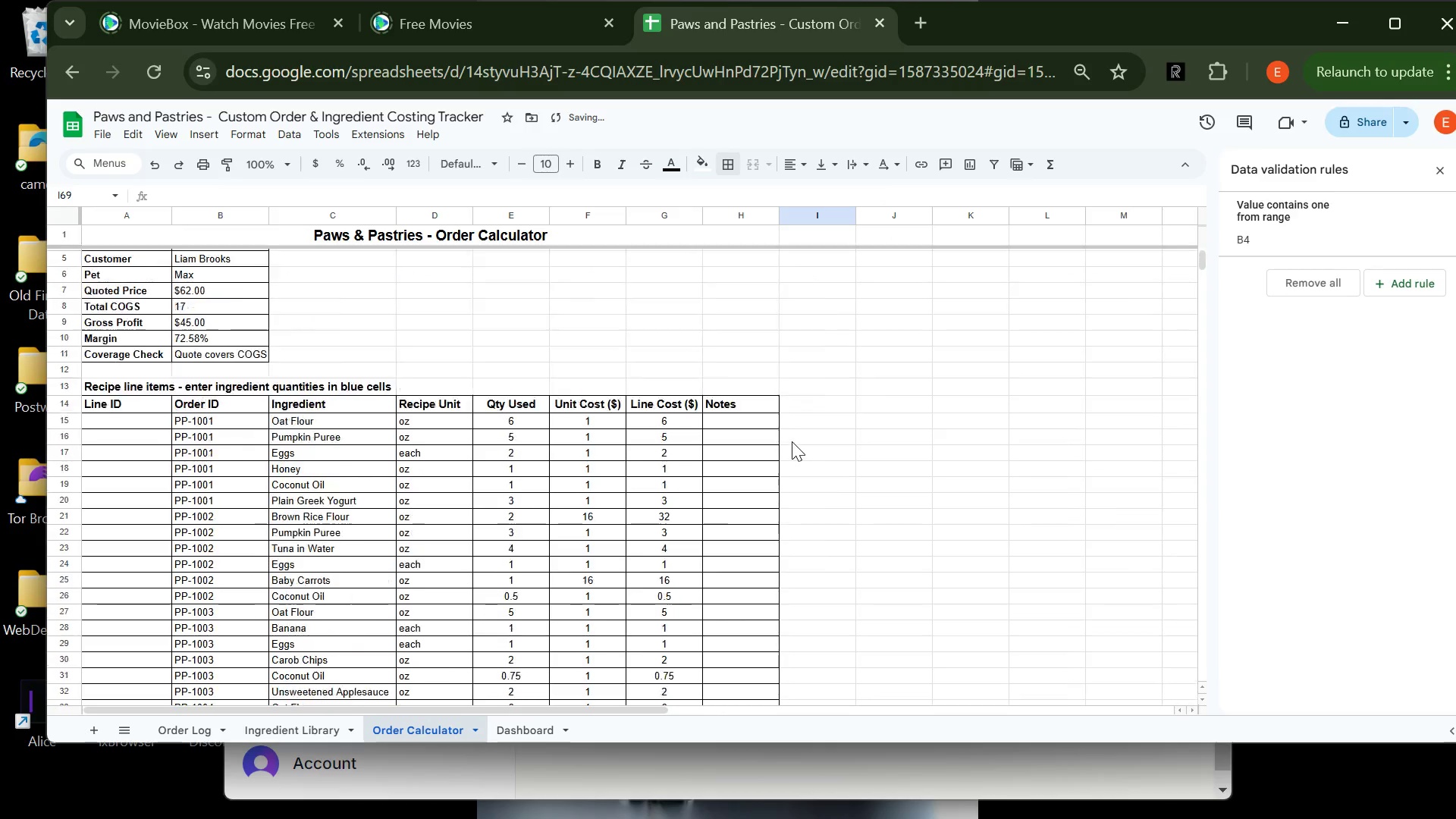 
left_click([270, 735])
 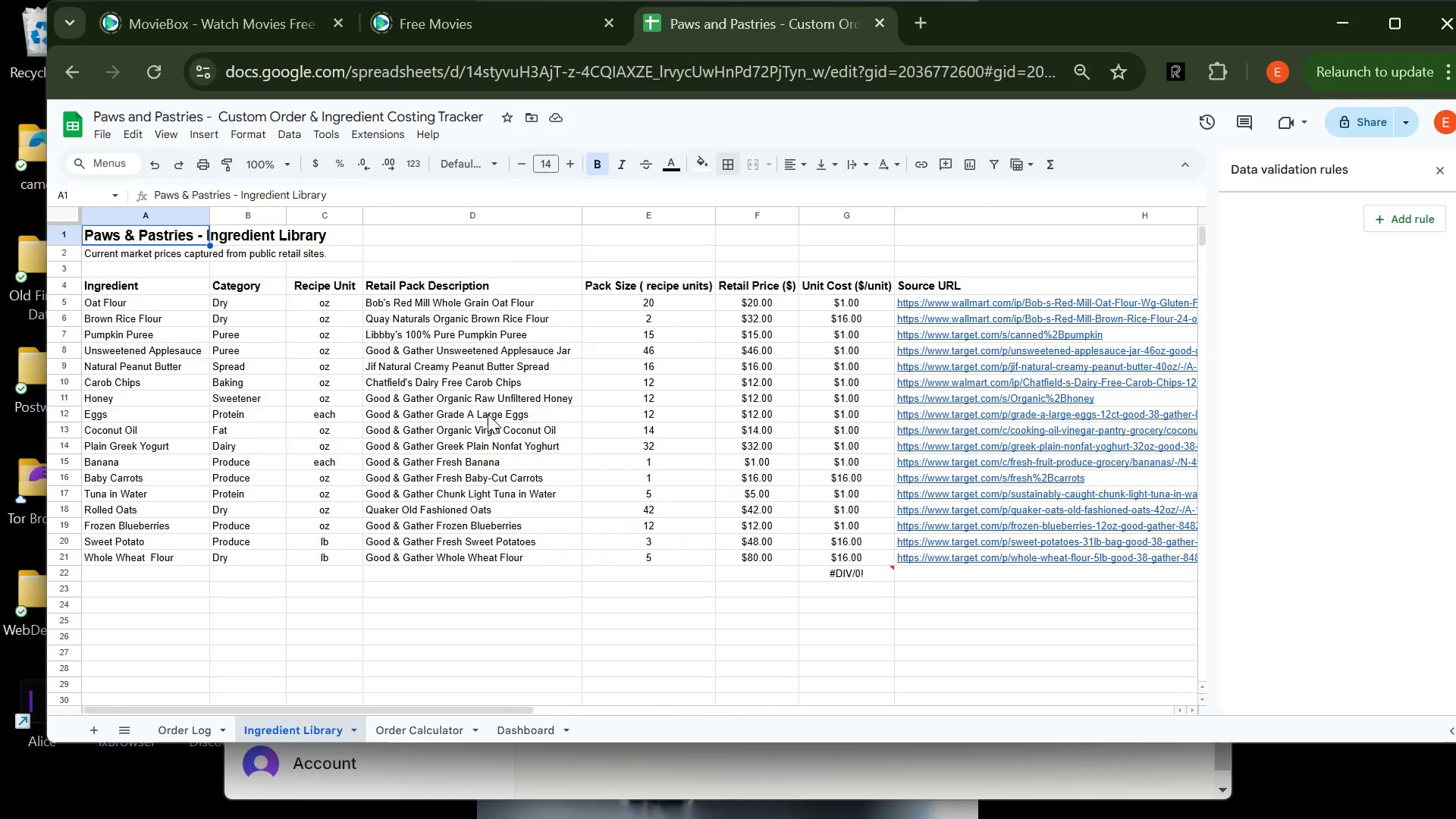 
wait(6.81)
 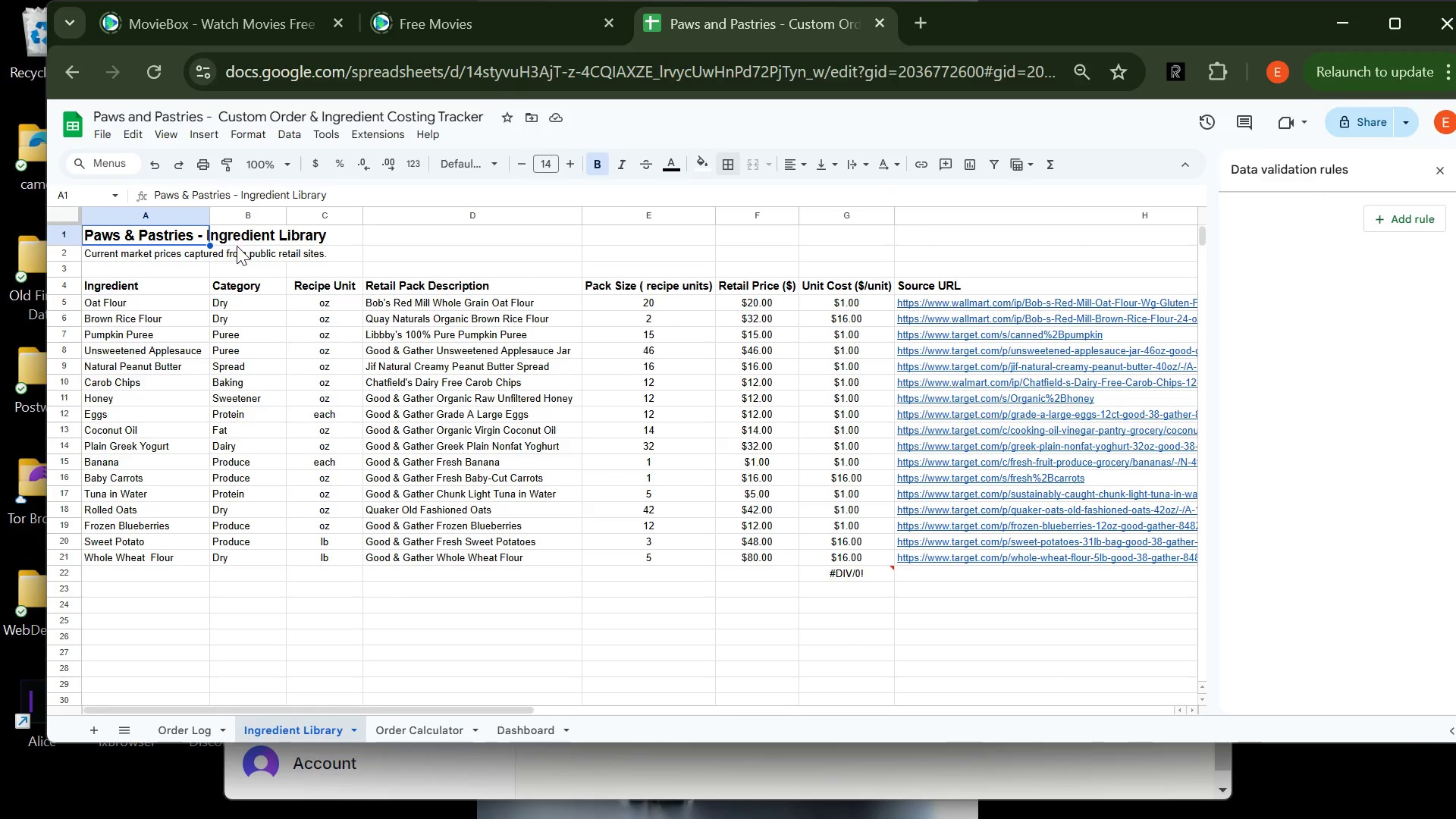 
left_click_drag(start_coordinate=[171, 232], to_coordinate=[1054, 231])
 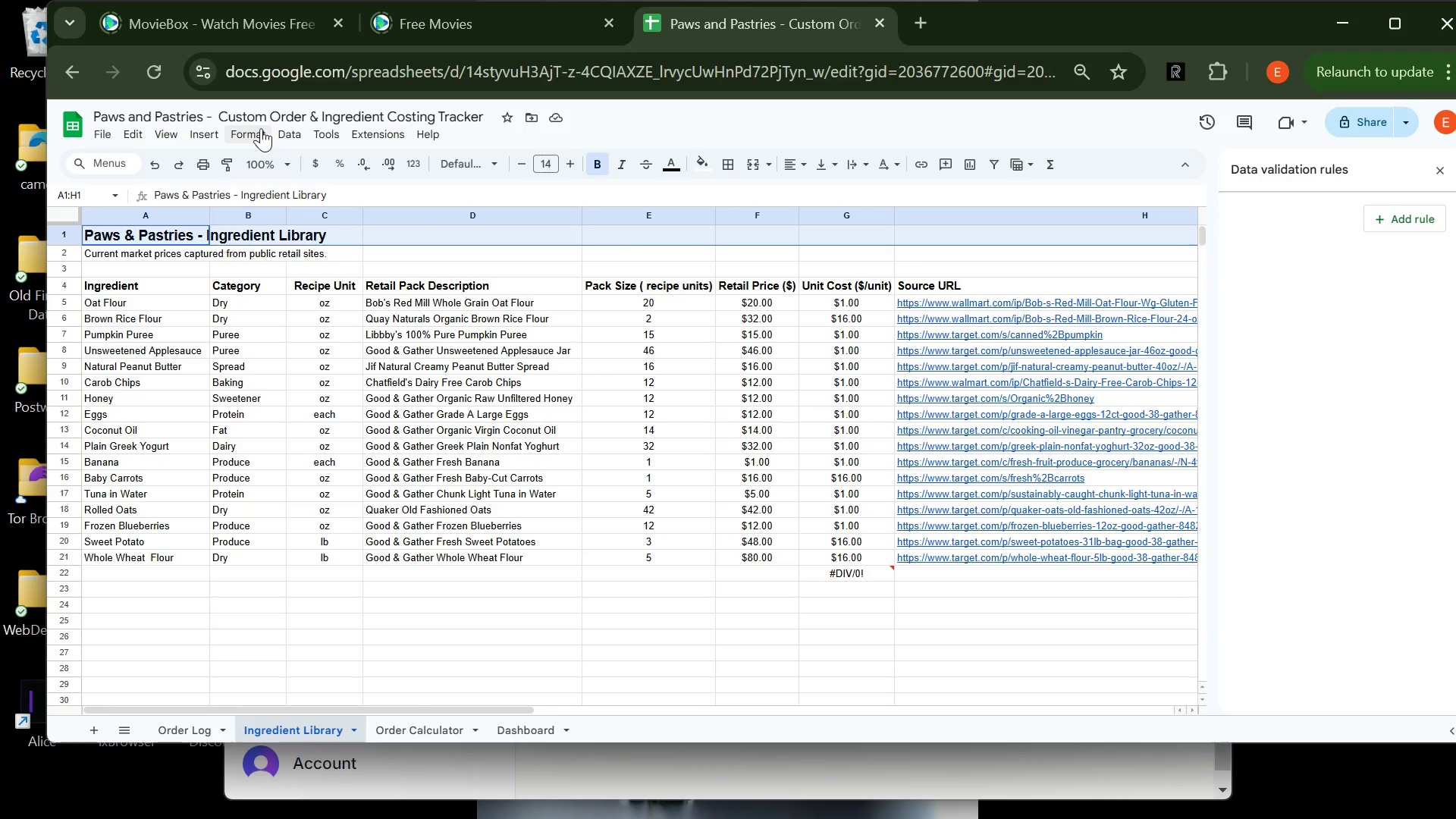 
left_click_drag(start_coordinate=[259, 127], to_coordinate=[581, 428])
 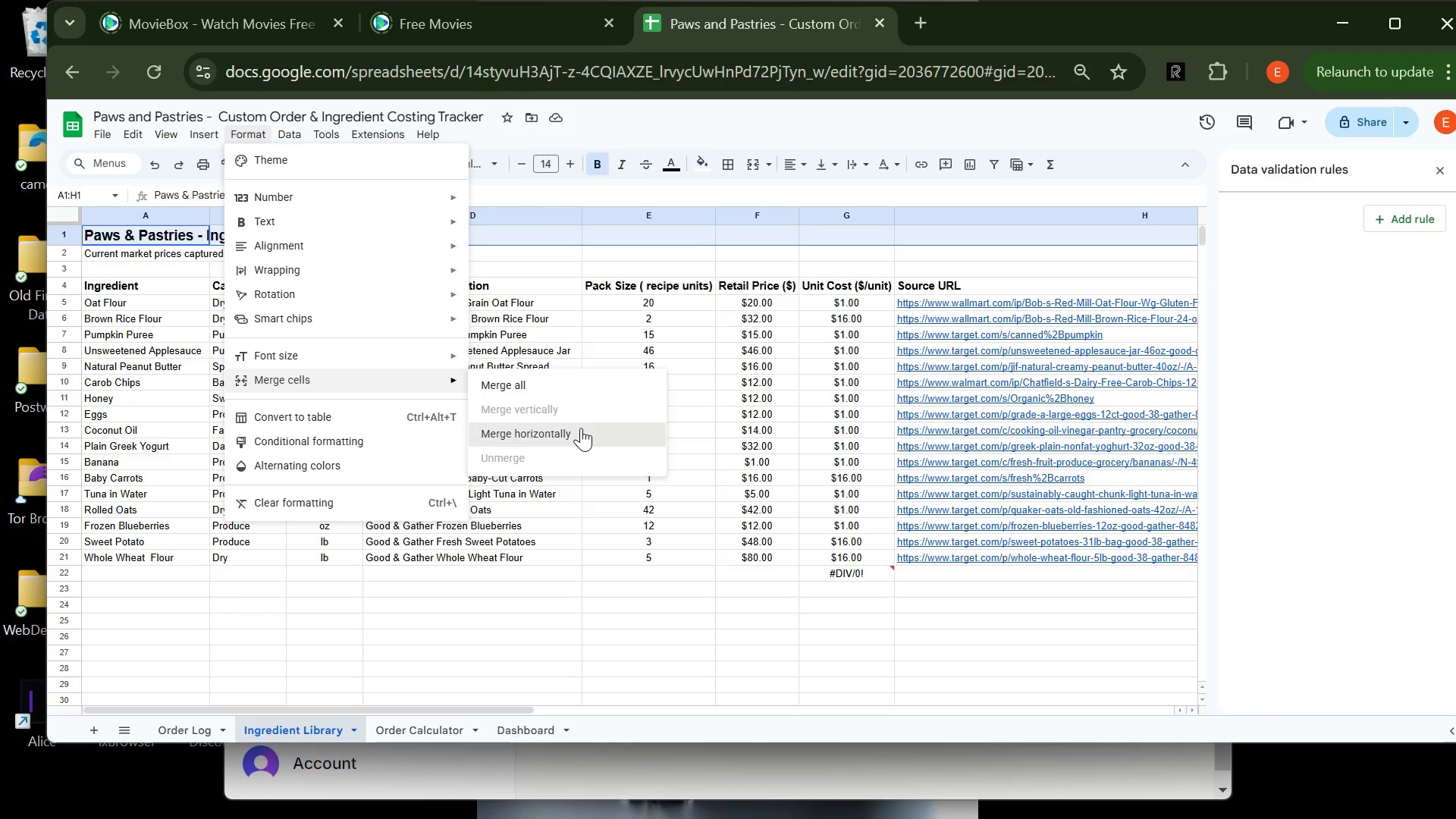 
left_click([581, 428])
 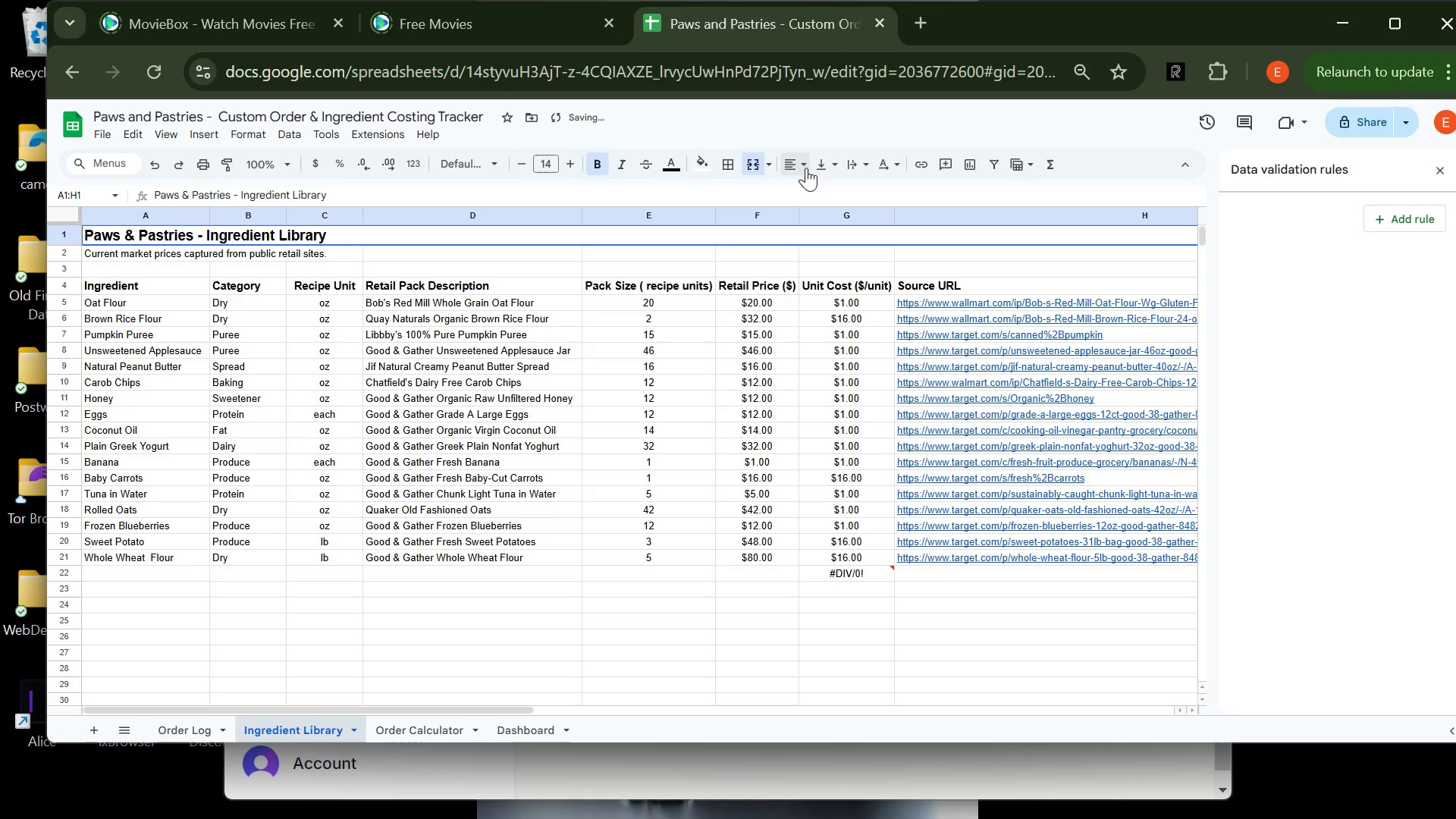 
left_click_drag(start_coordinate=[804, 165], to_coordinate=[823, 194])
 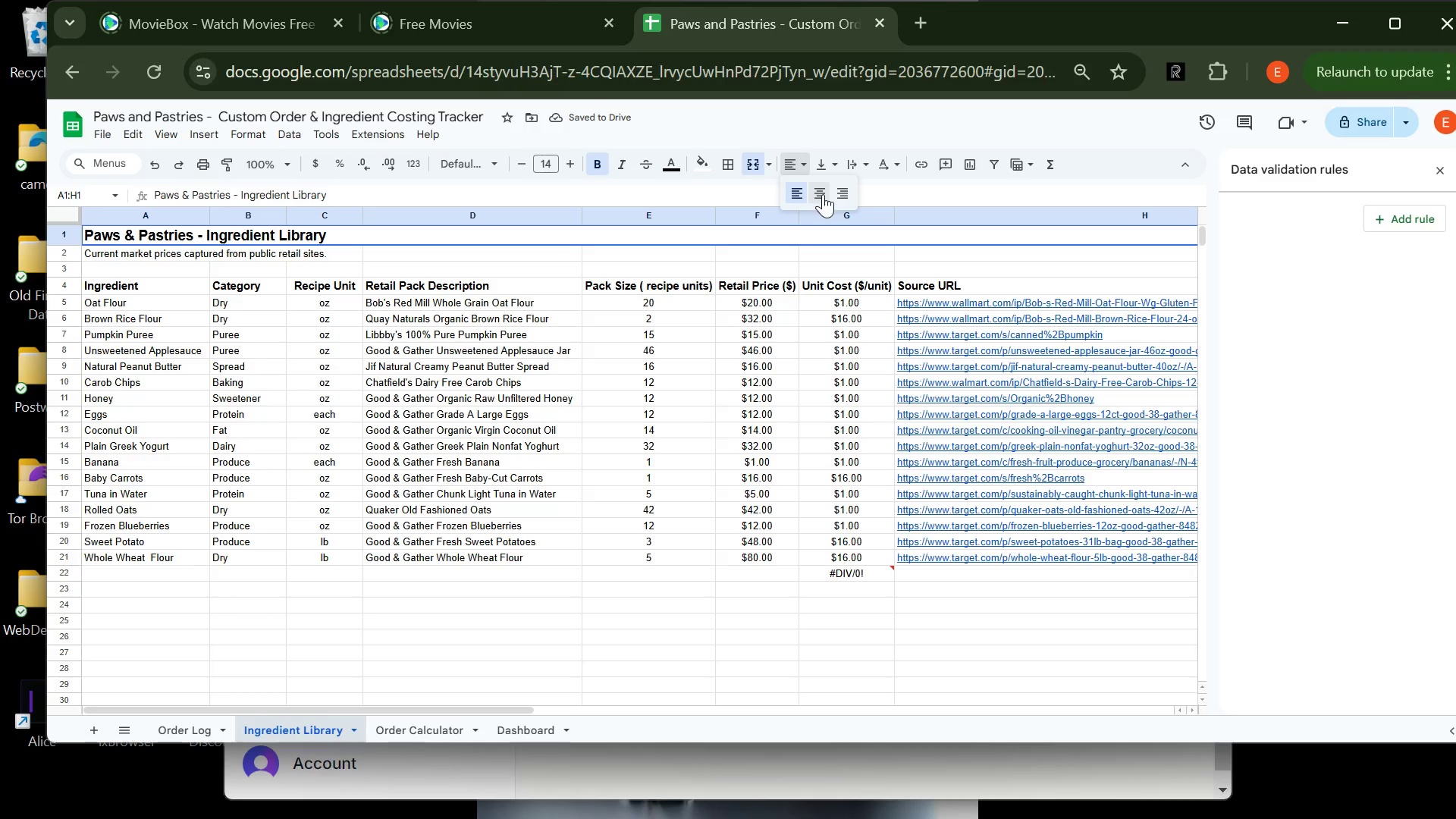 
left_click([823, 194])
 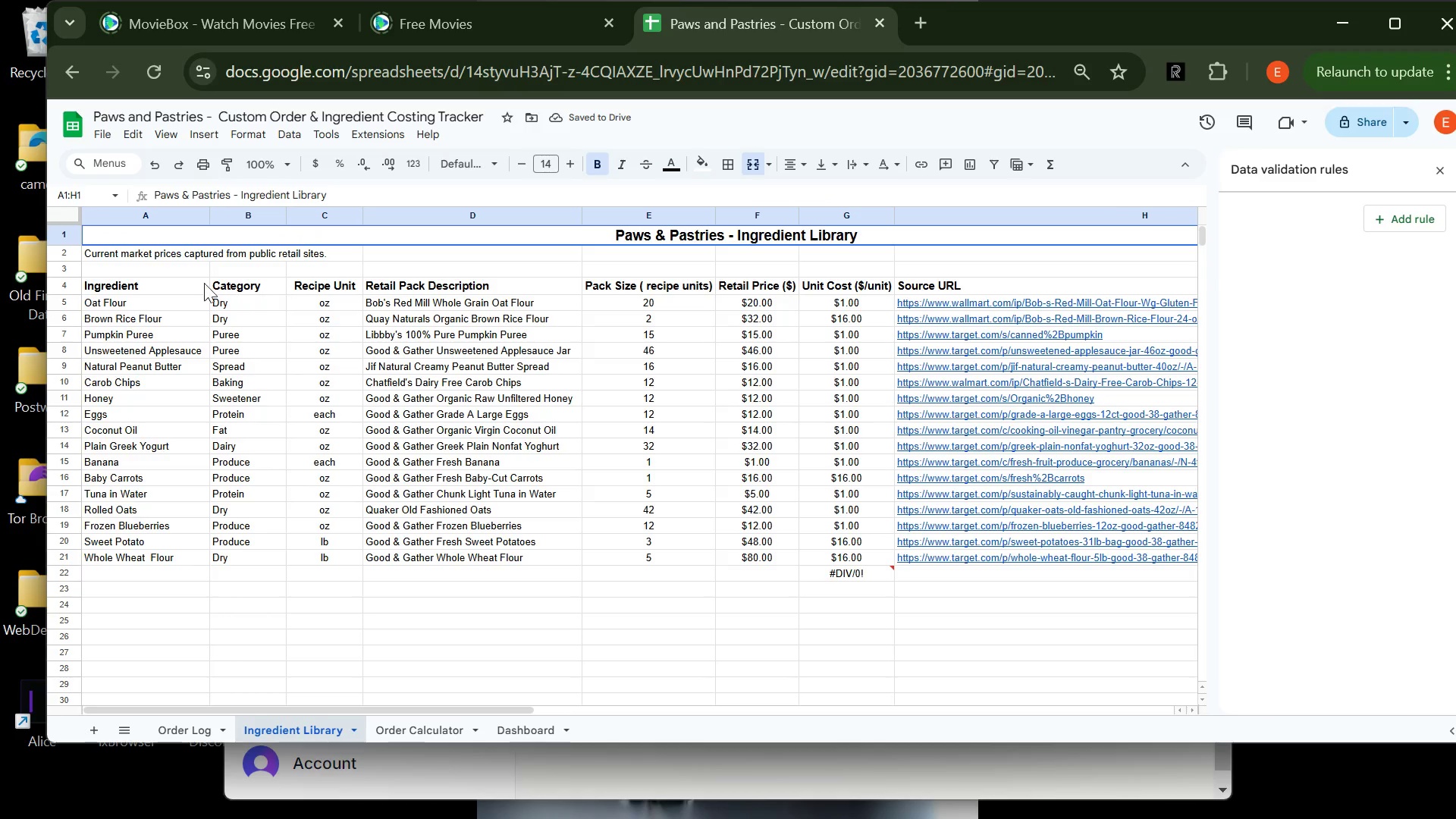 
left_click([135, 284])
 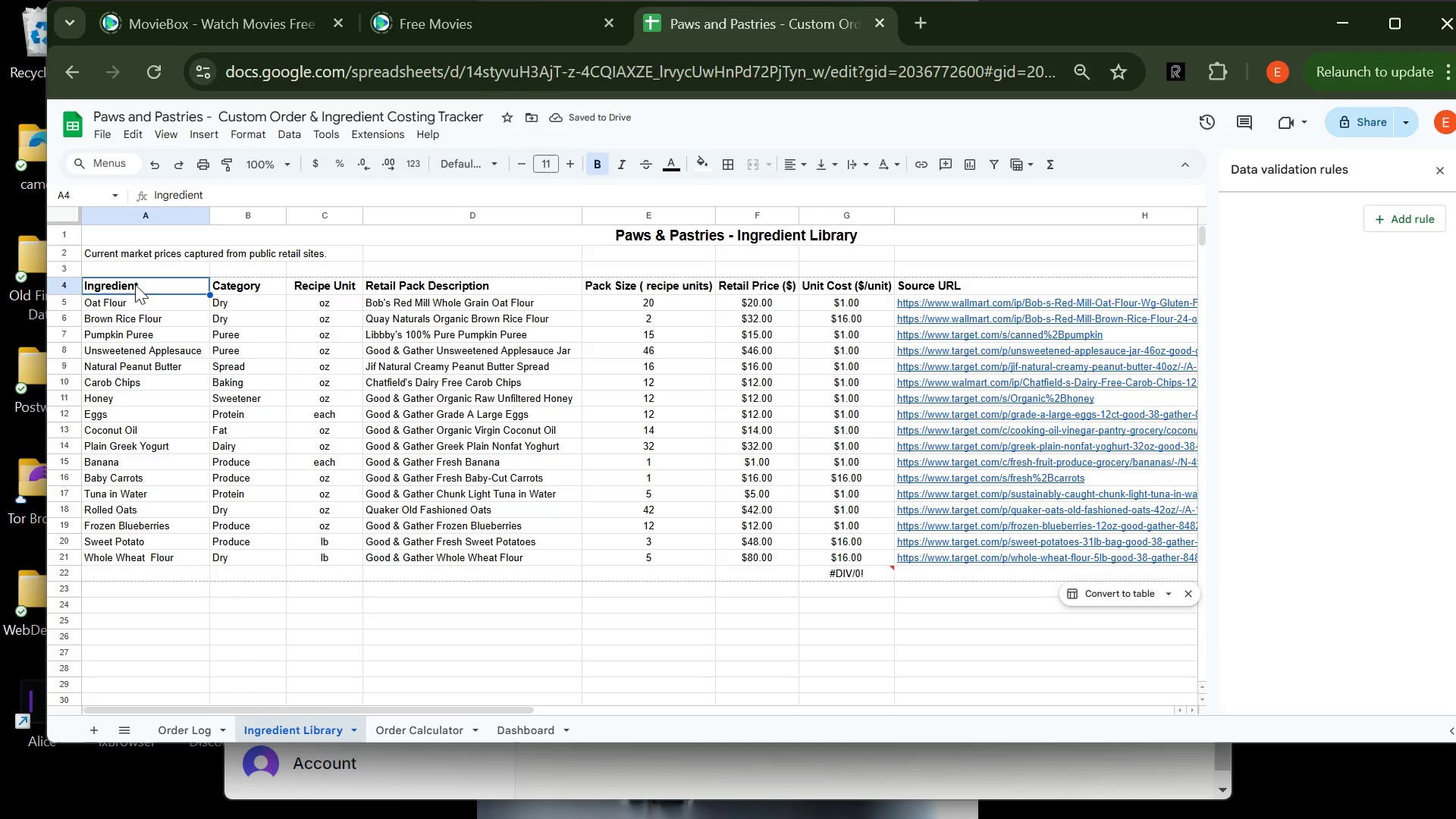 
left_click_drag(start_coordinate=[135, 284], to_coordinate=[951, 557])
 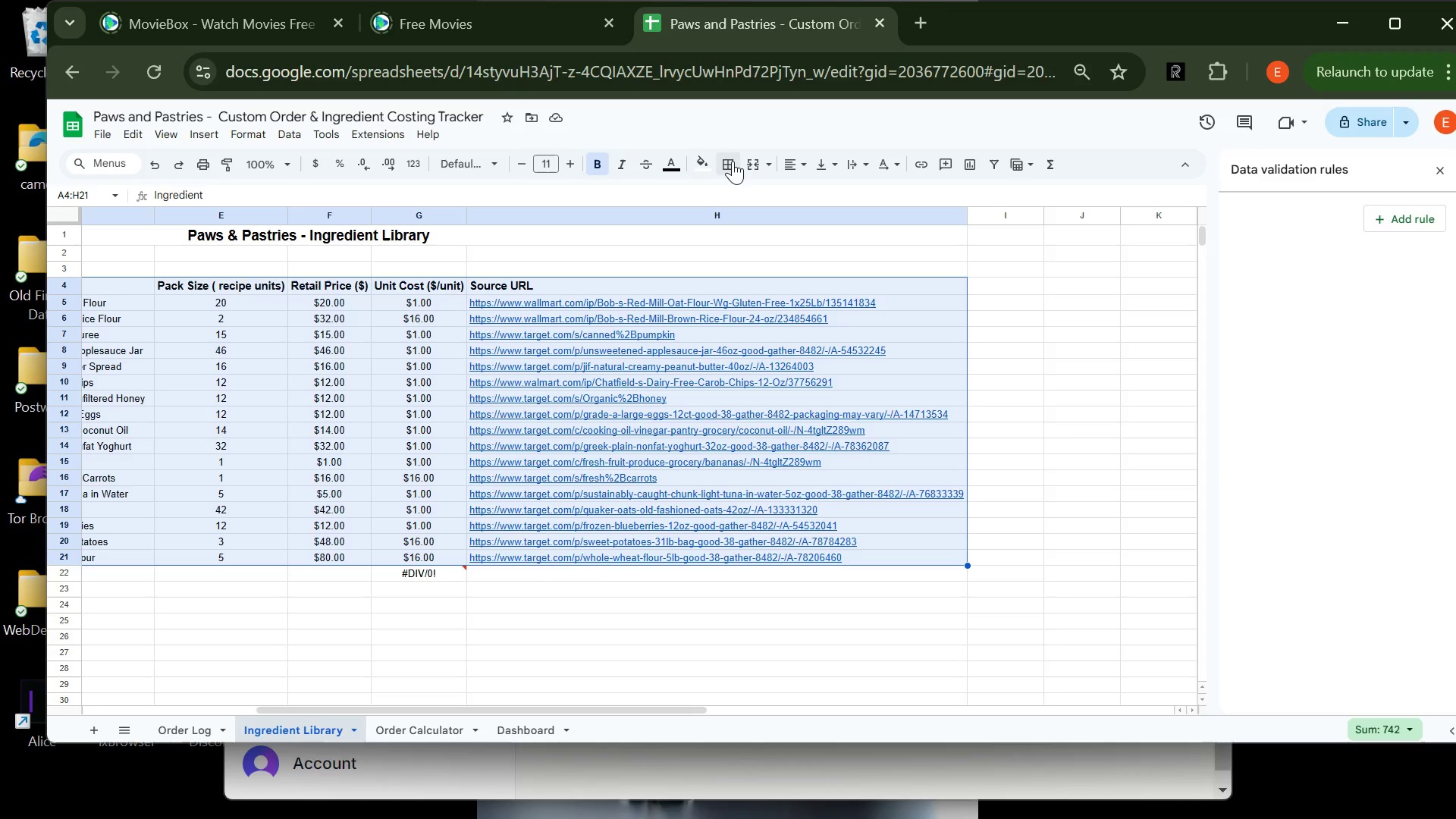 
left_click([730, 163])
 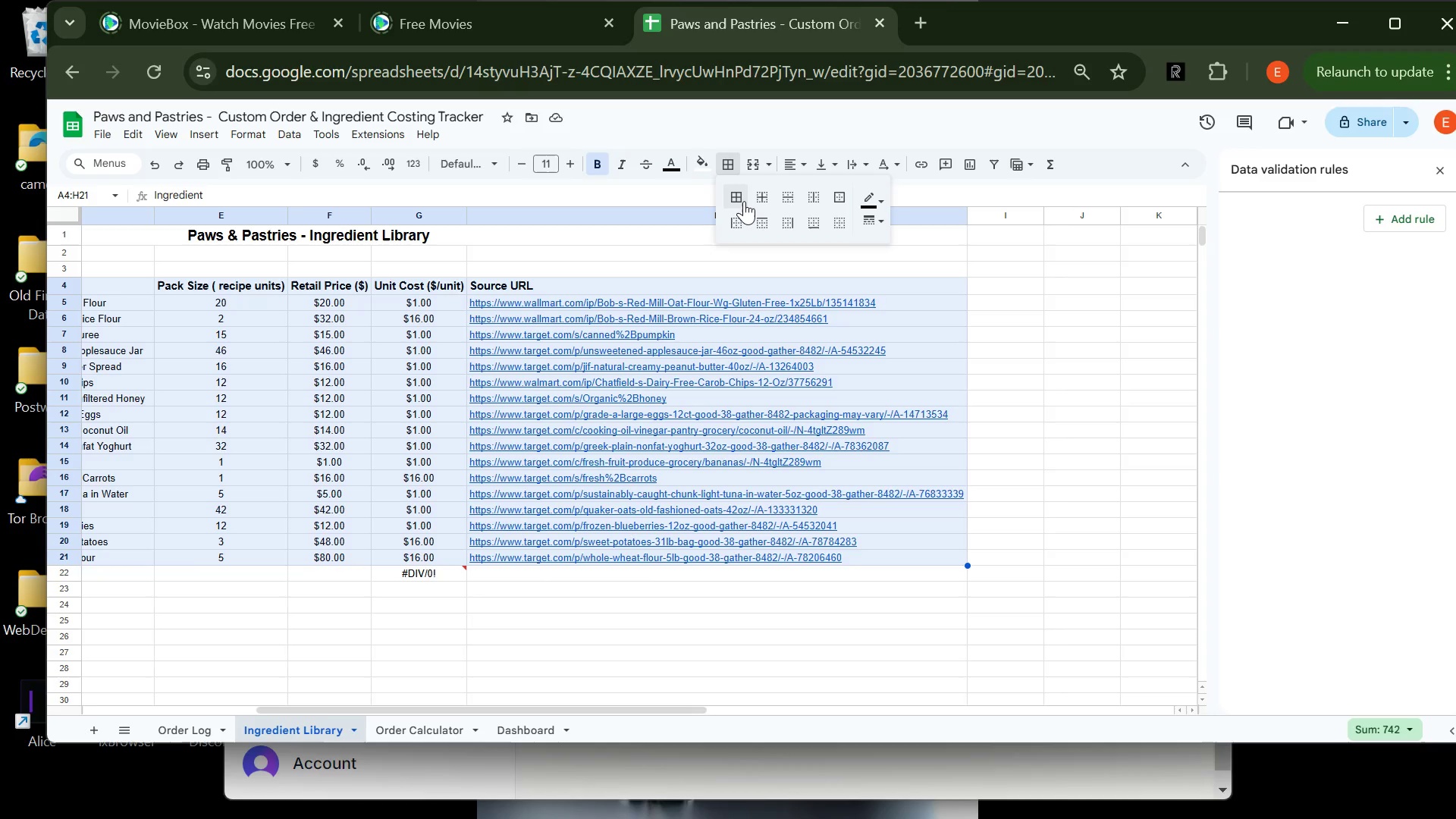 
left_click([744, 201])
 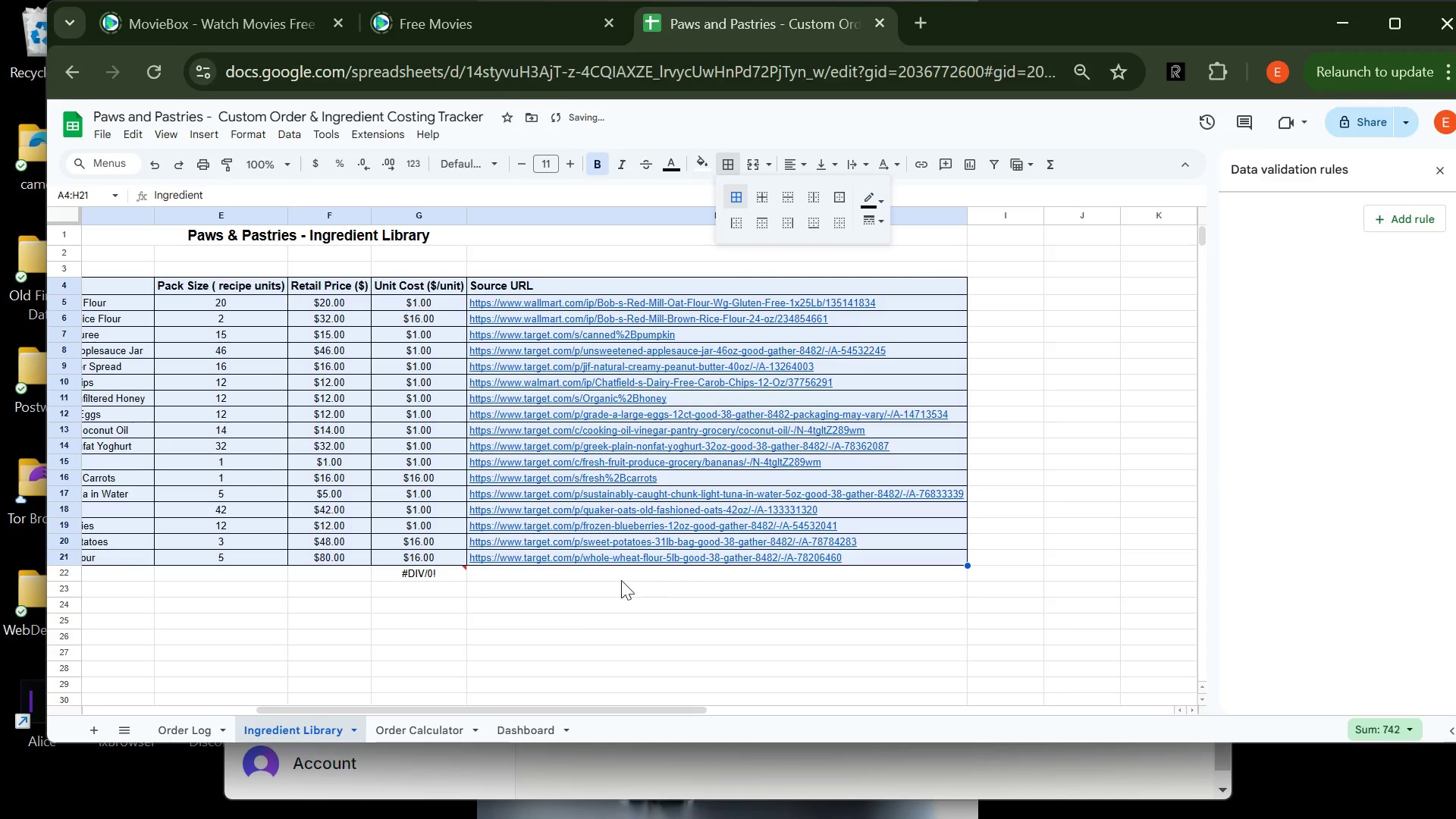 
left_click([598, 597])